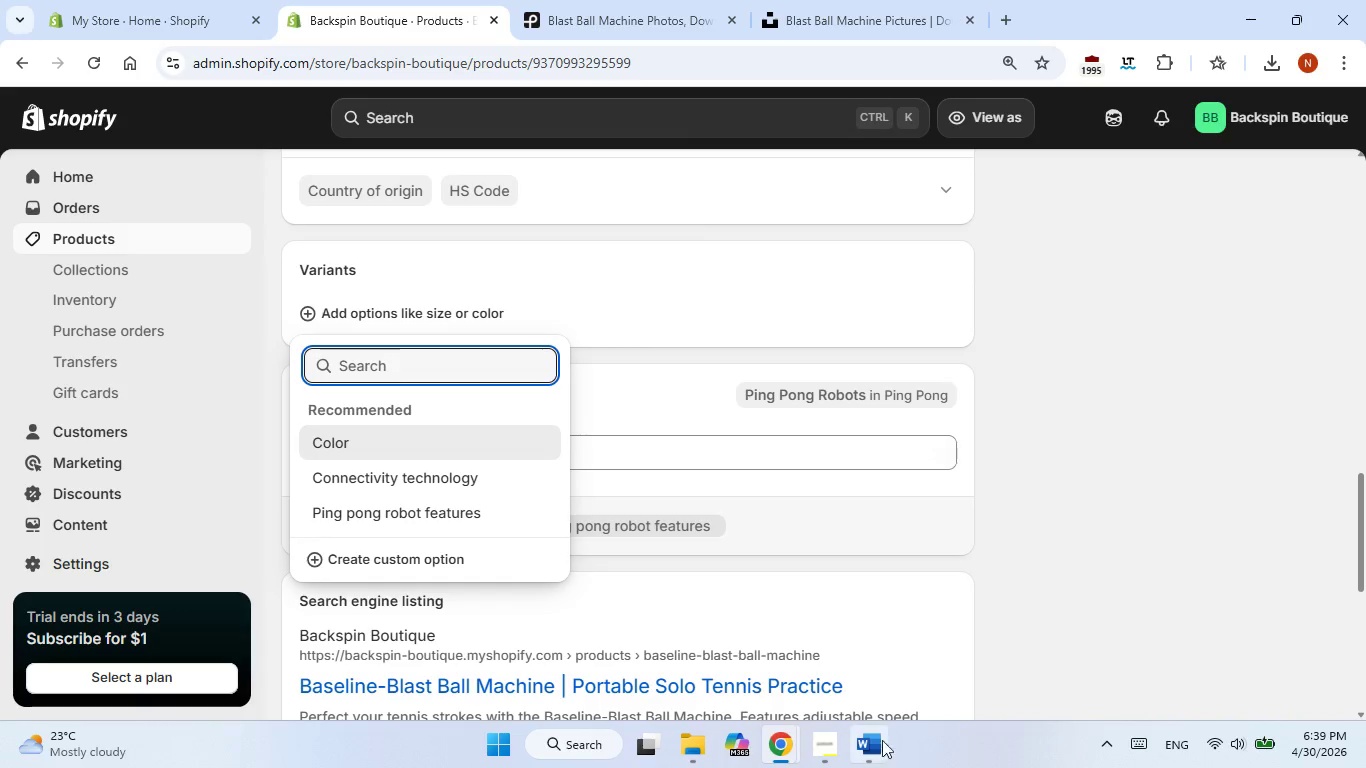 
left_click([880, 749])
 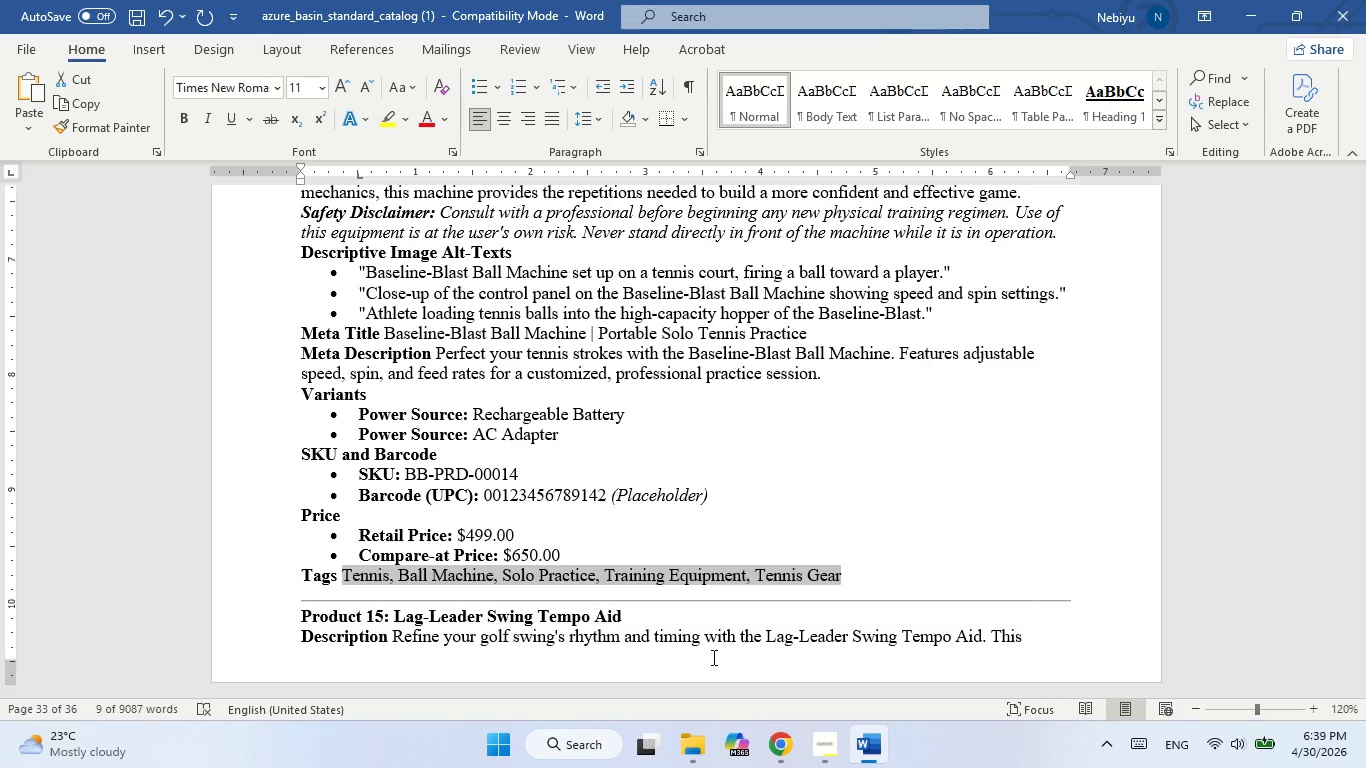 
wait(26.3)
 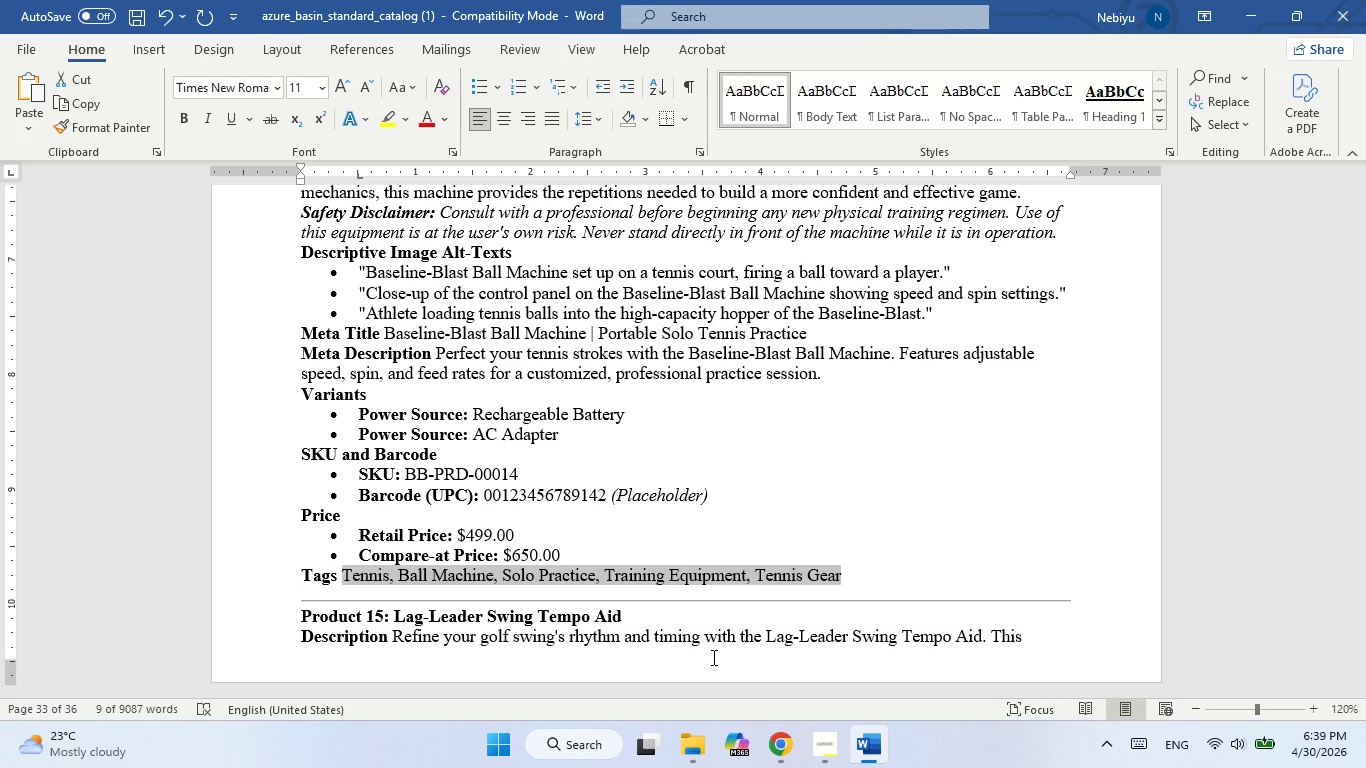 
right_click([708, 576])
 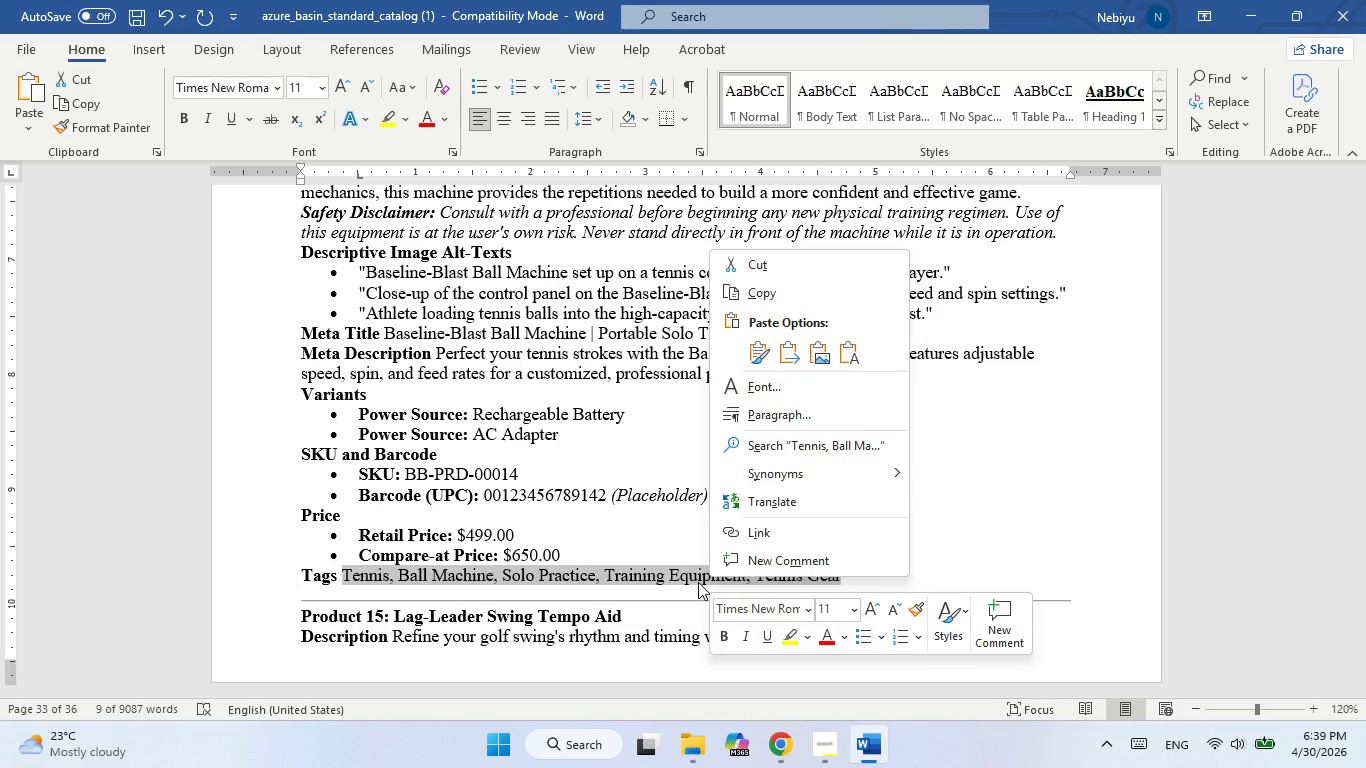 
wait(5.47)
 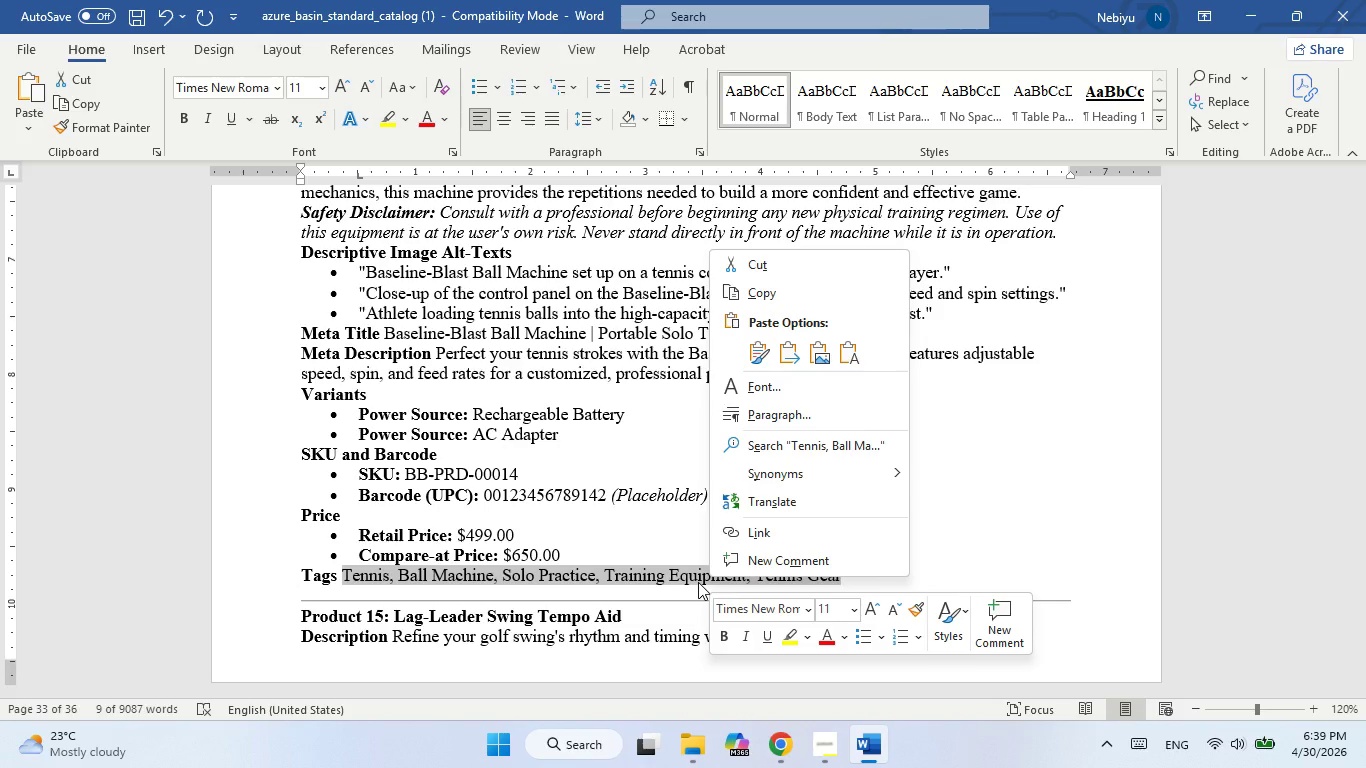 
left_click([1225, 433])
 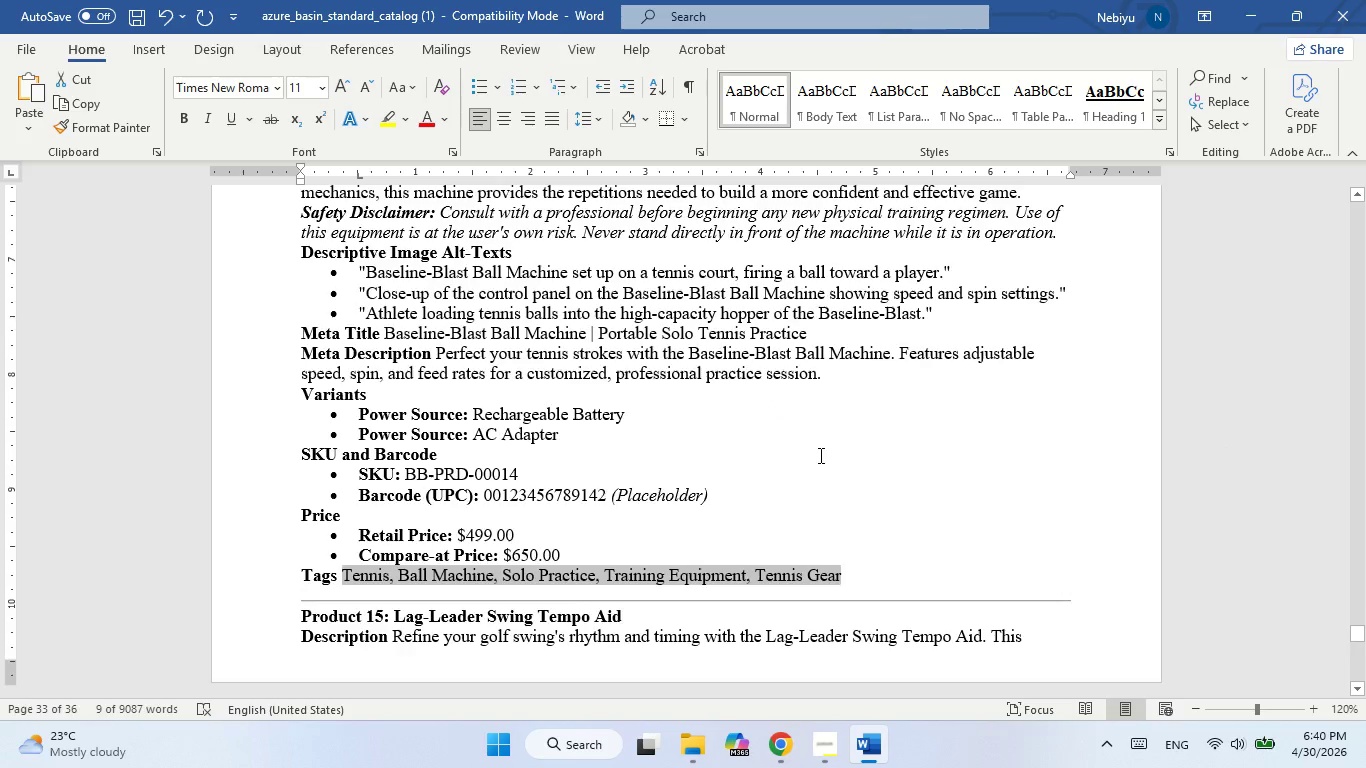 
scroll: coordinate [819, 455], scroll_direction: none, amount: 0.0
 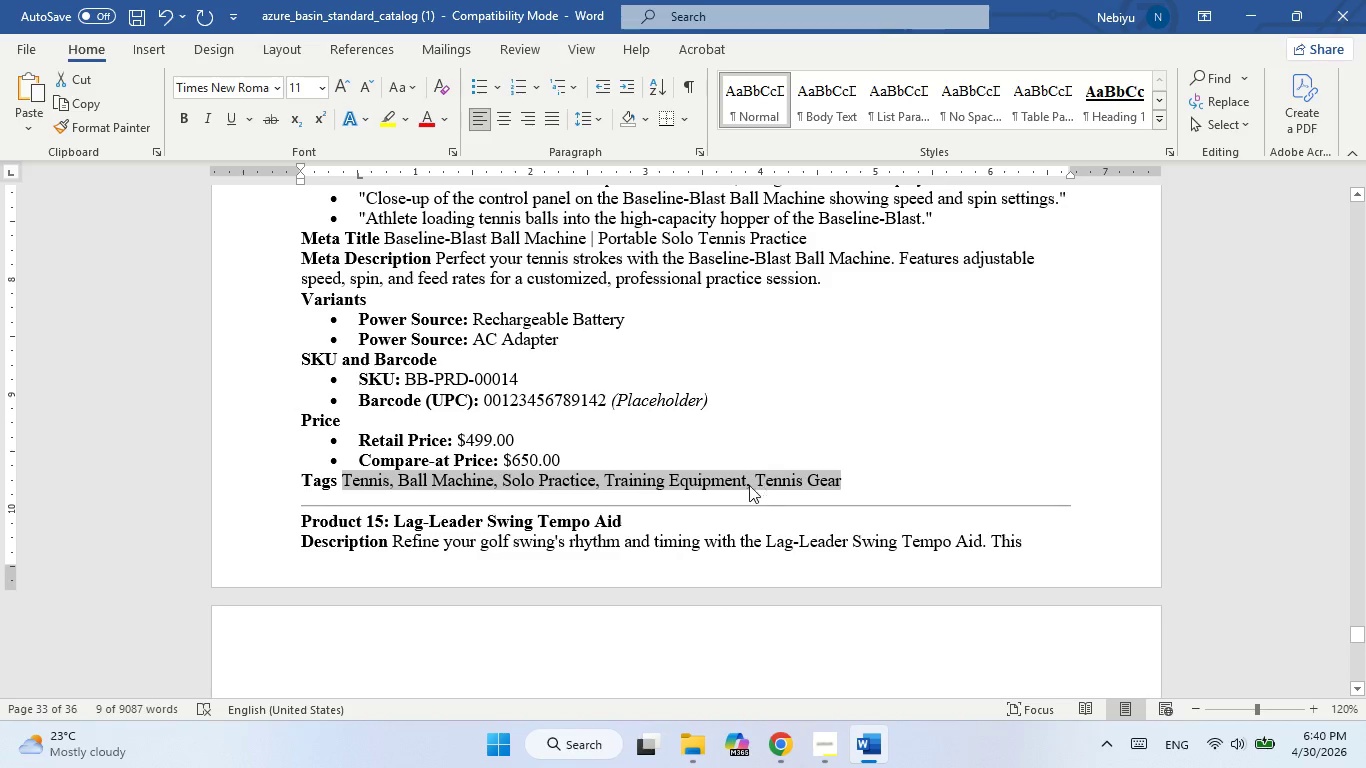 
right_click([746, 482])
 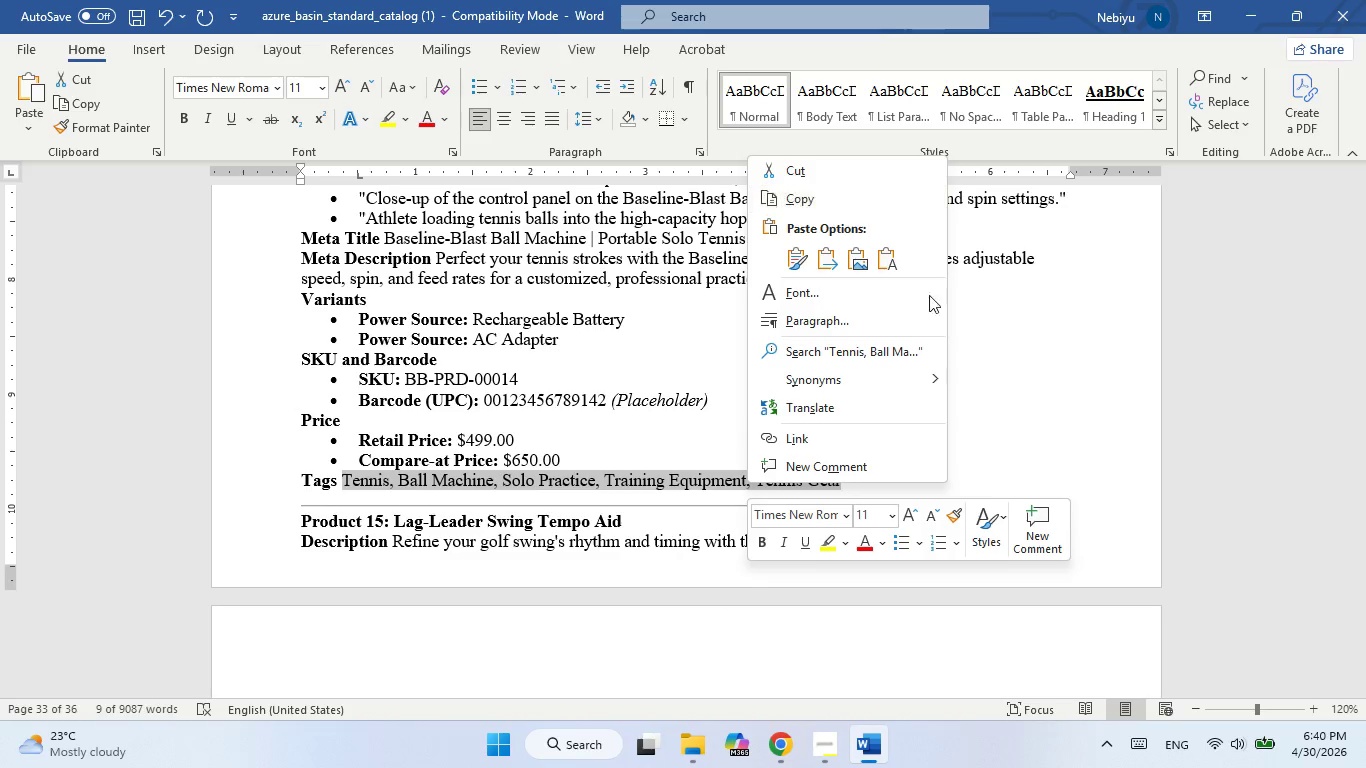 
left_click([1187, 361])
 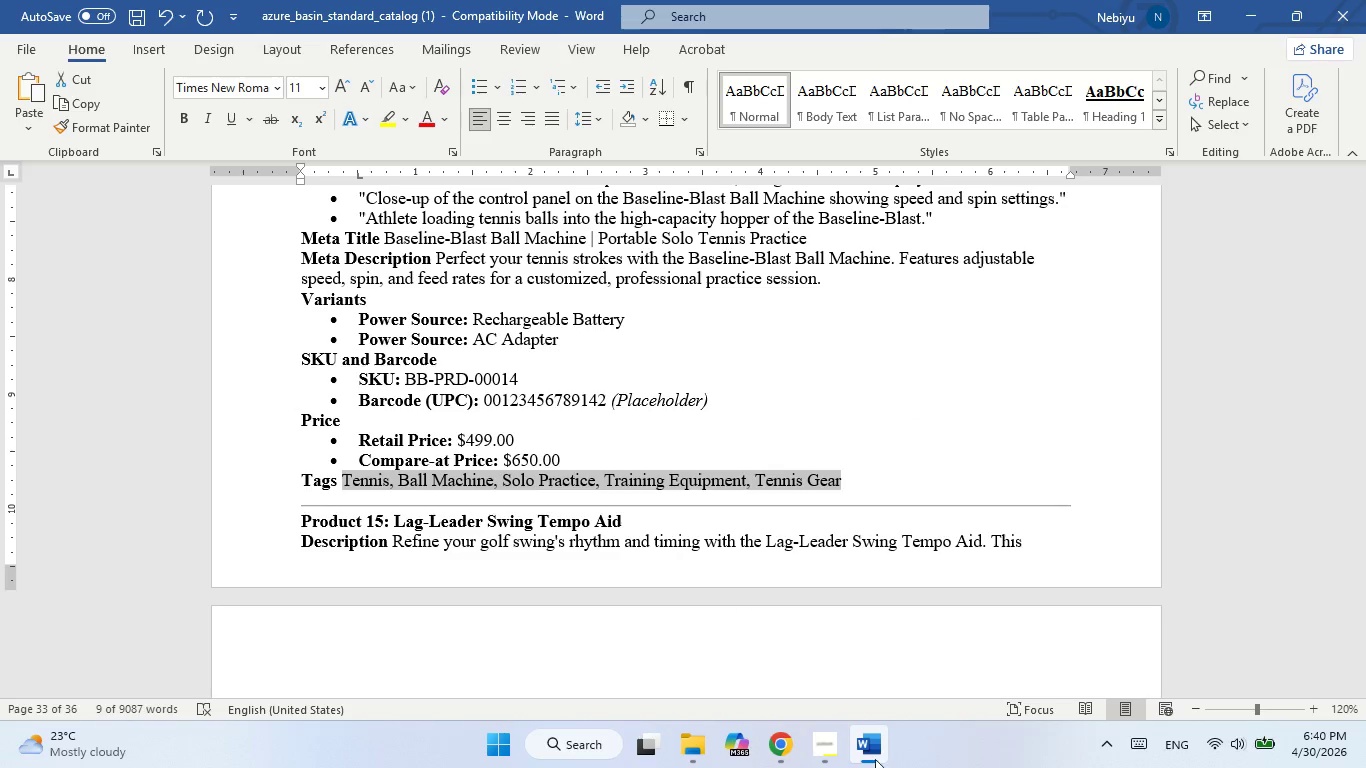 
left_click([873, 751])
 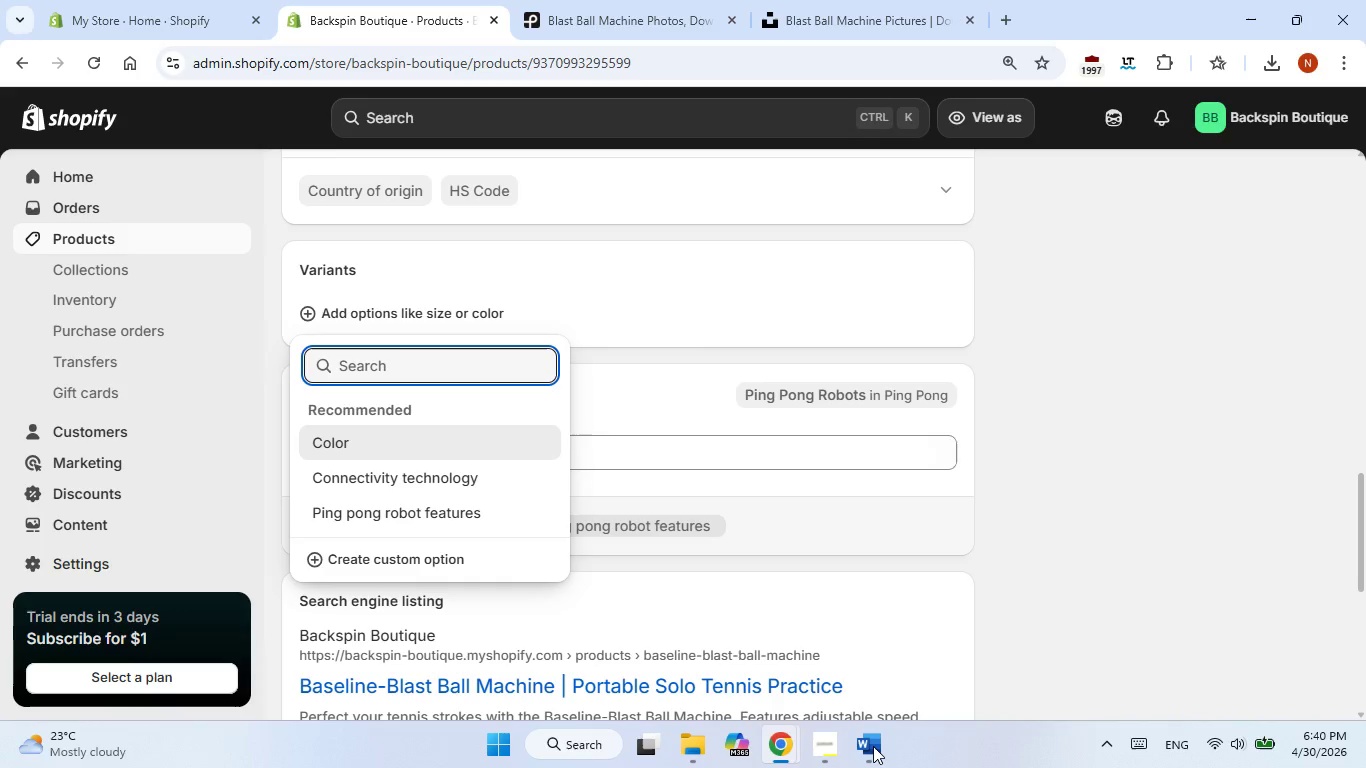 
left_click([873, 746])
 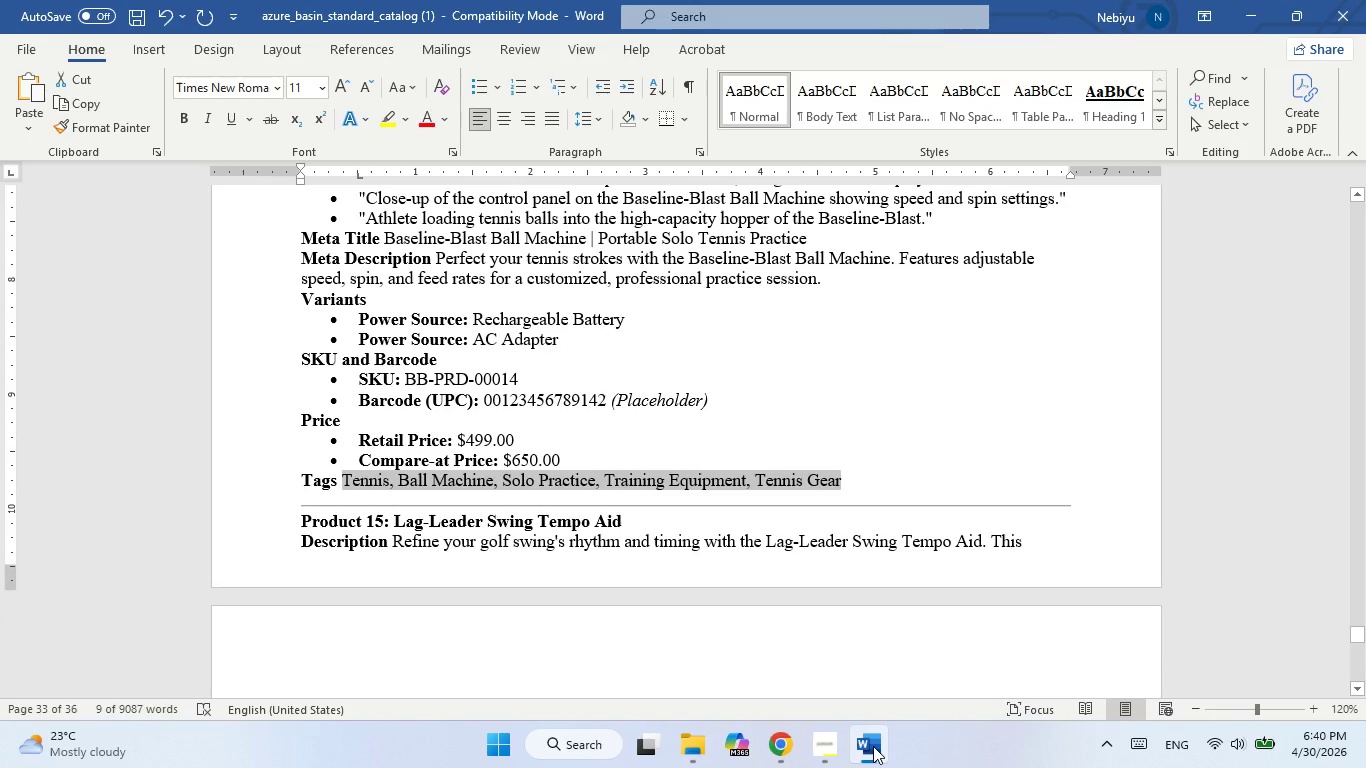 
wait(5.95)
 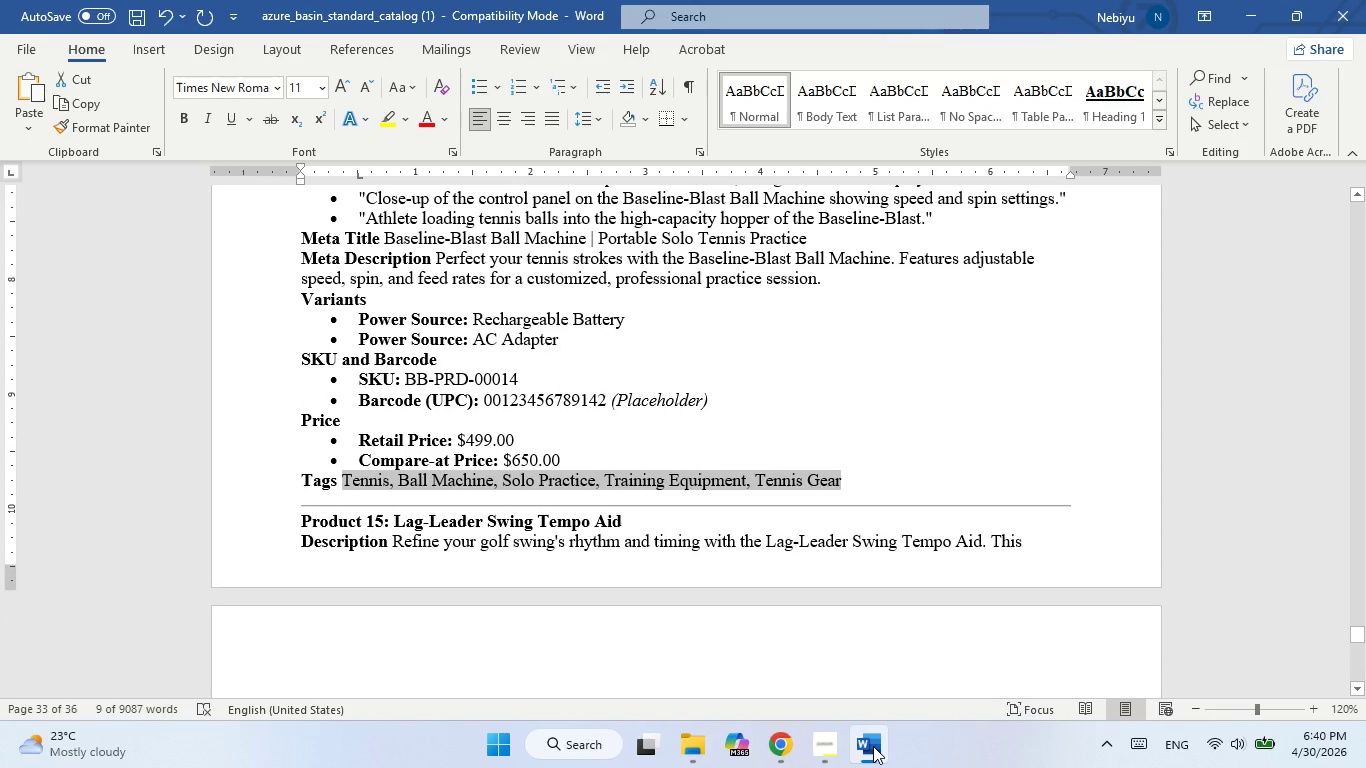 
left_click([873, 746])
 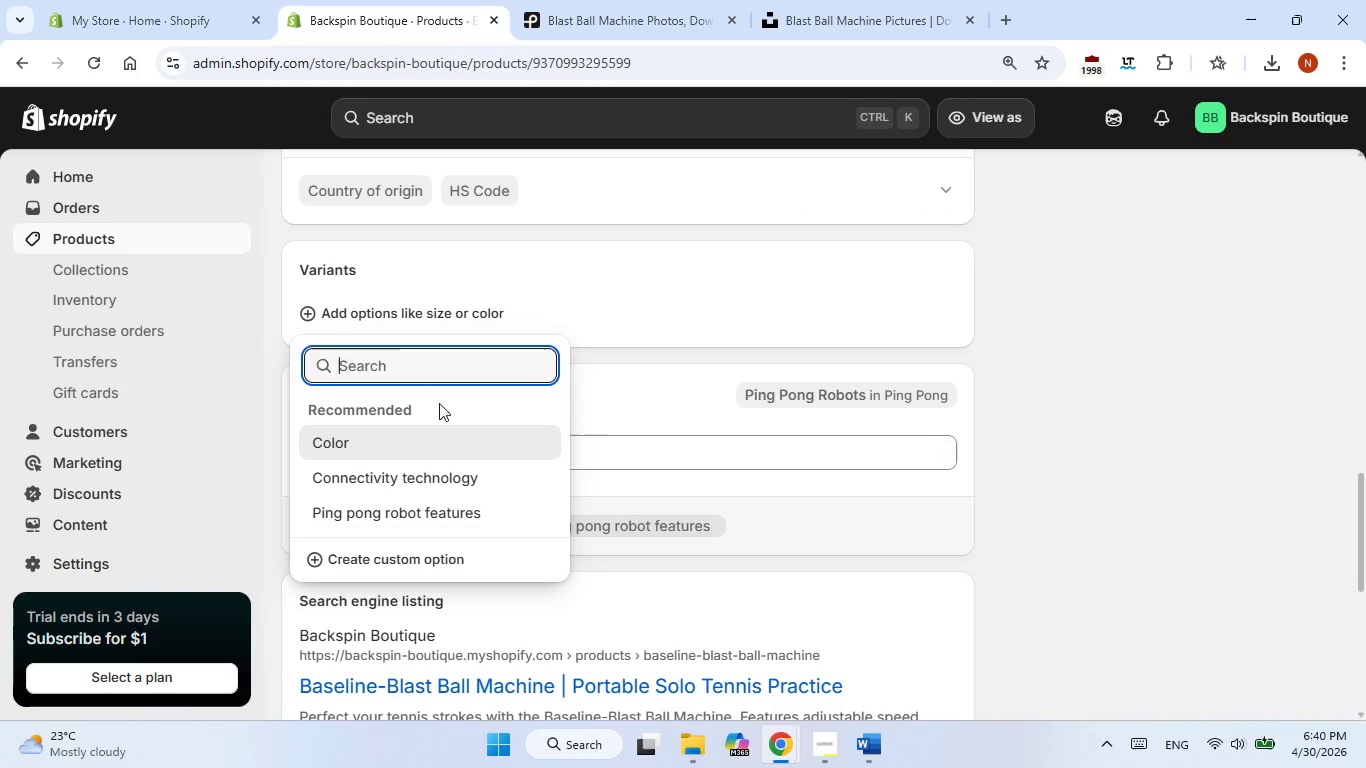 
left_click([428, 369])
 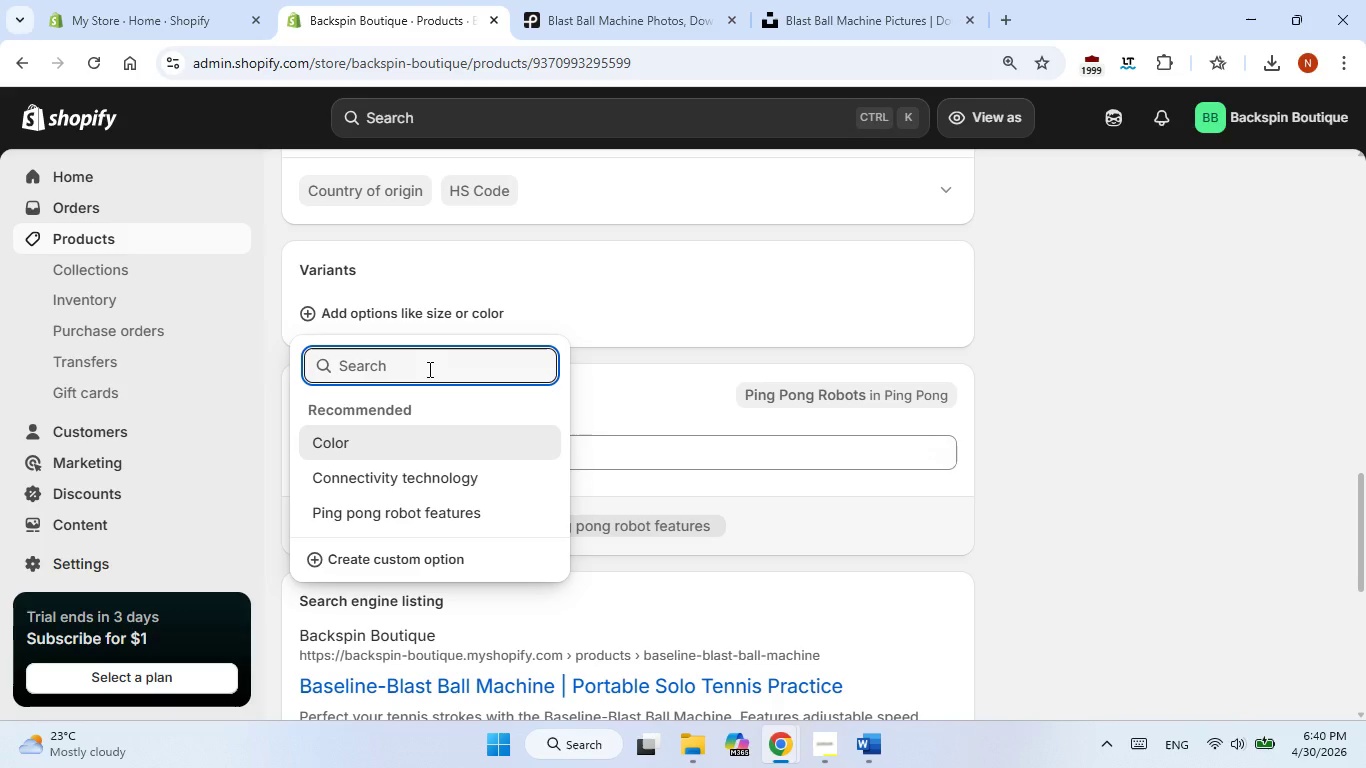 
type(Power Source)
 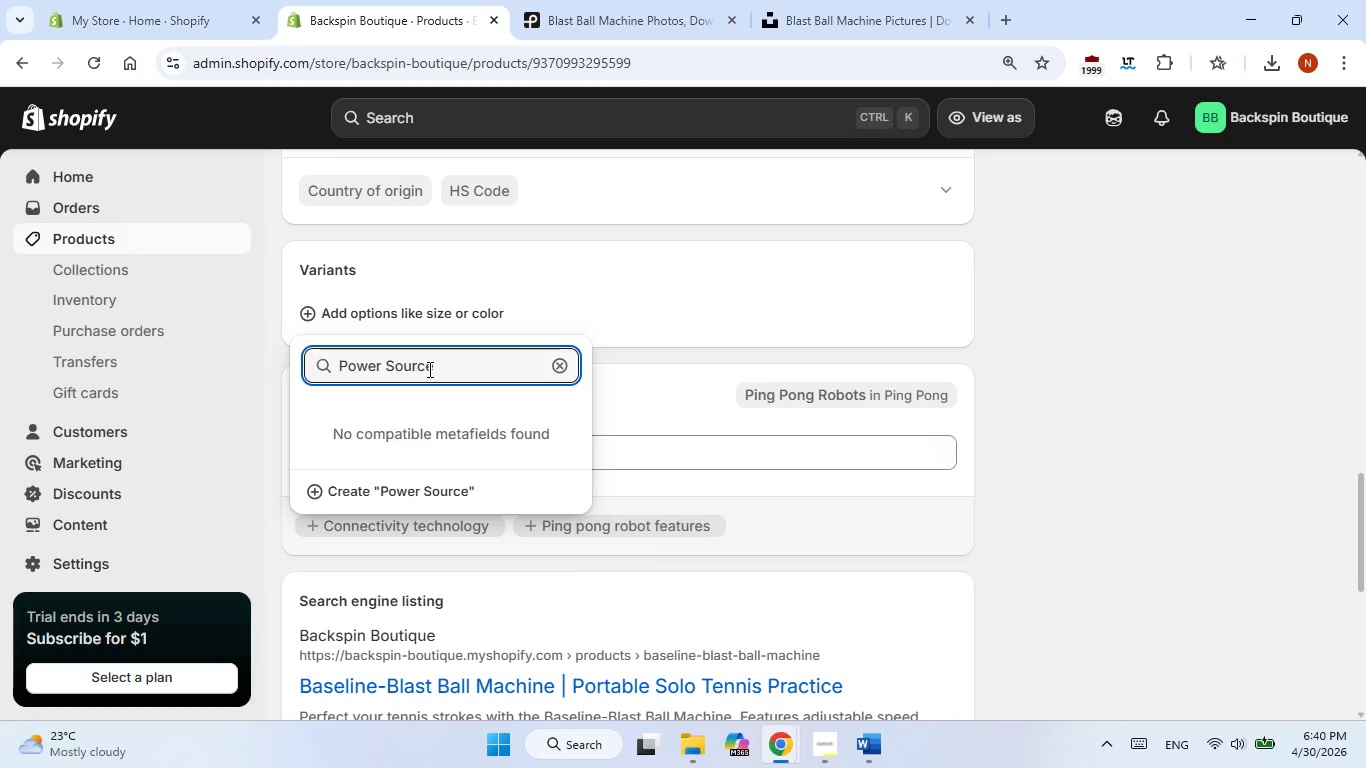 
left_click([428, 369])
 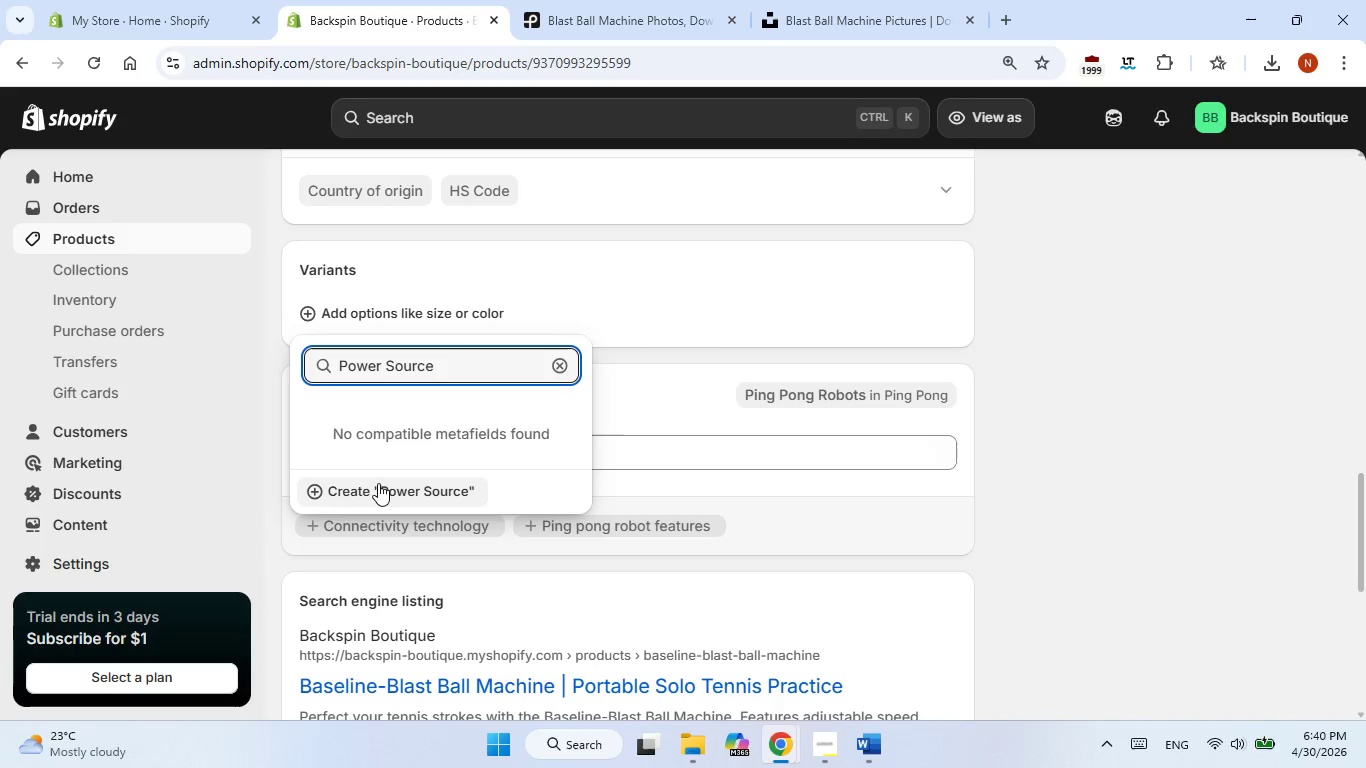 
left_click([378, 483])
 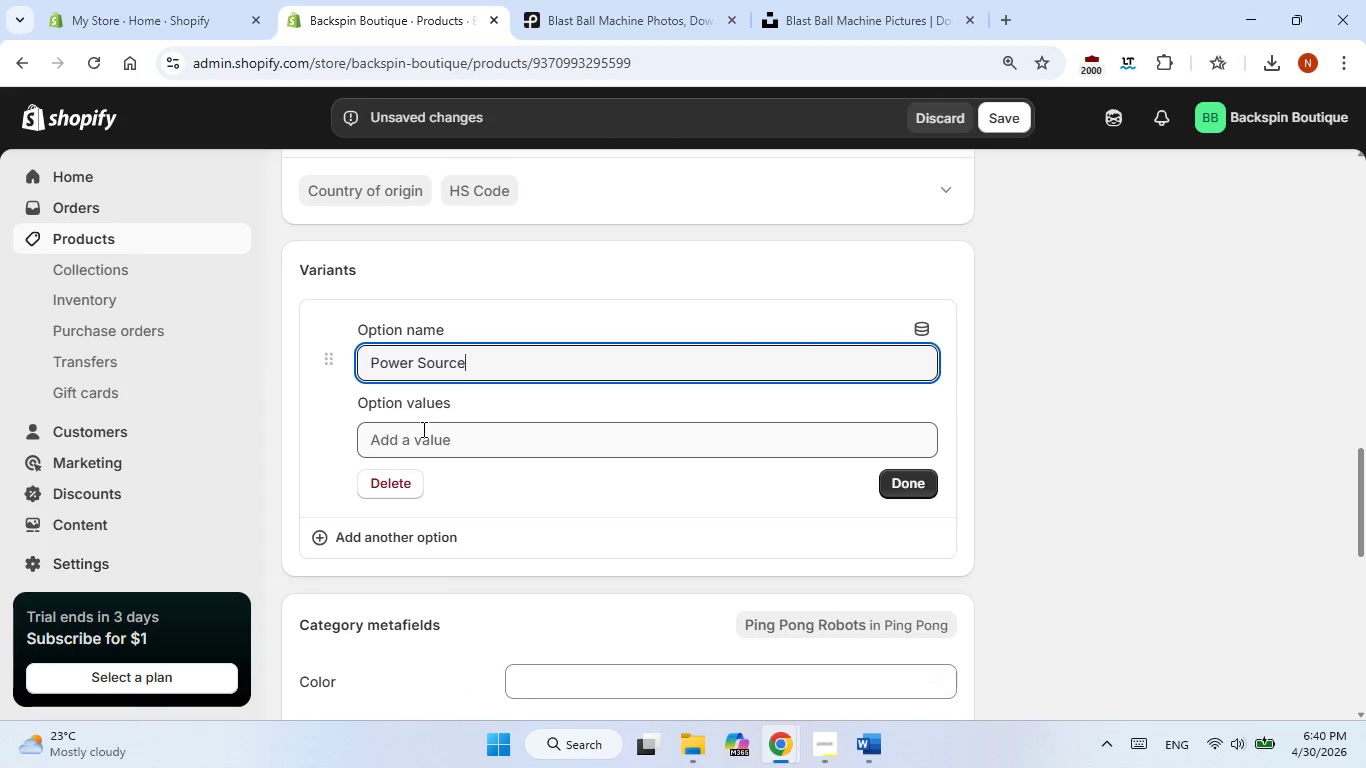 
left_click([413, 447])
 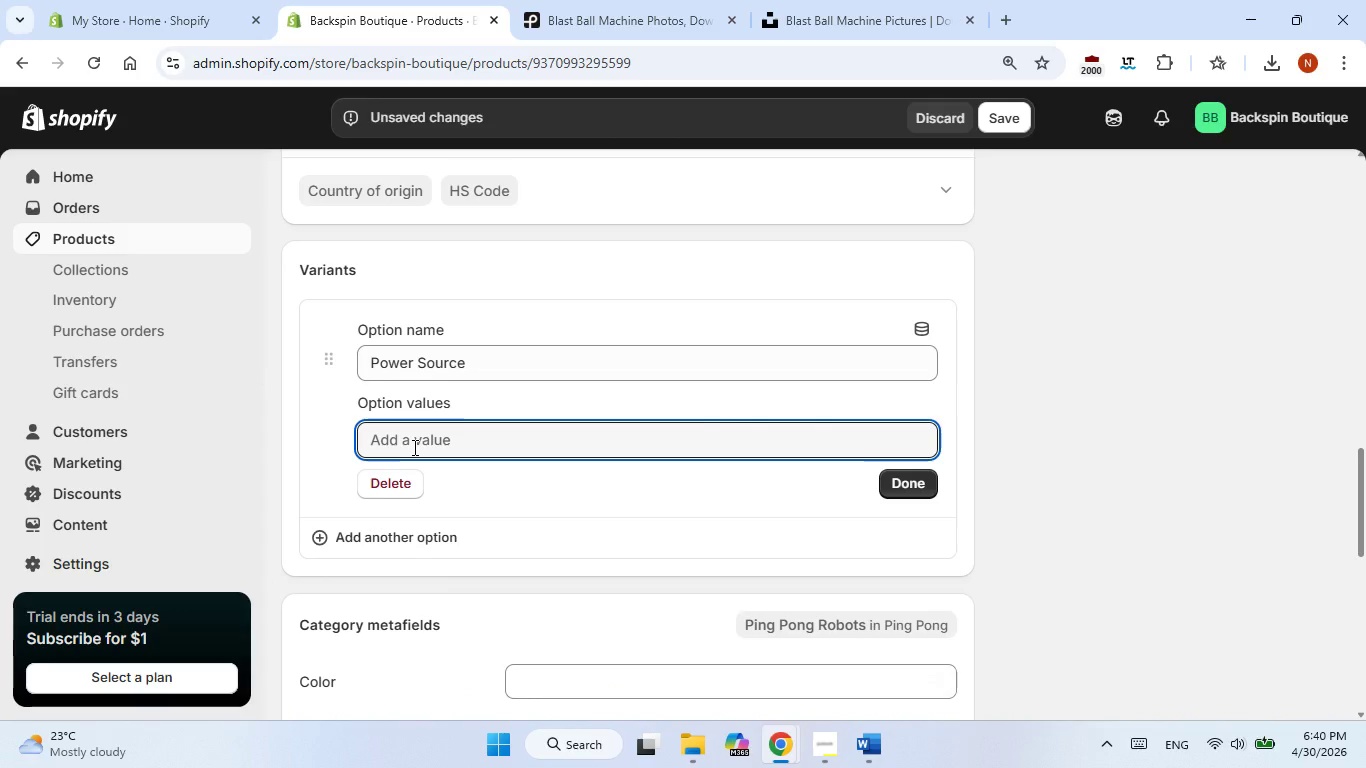 
type(Battery)
 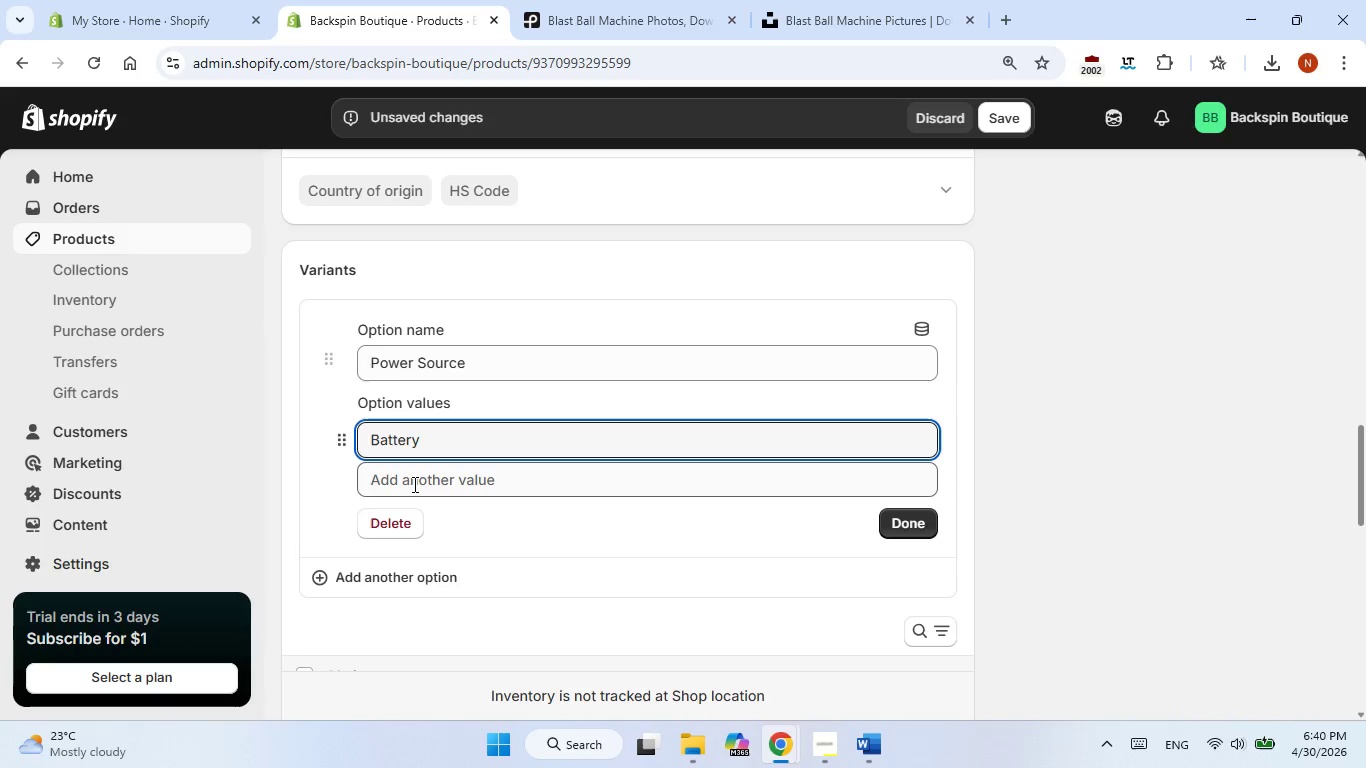 
left_click([413, 484])
 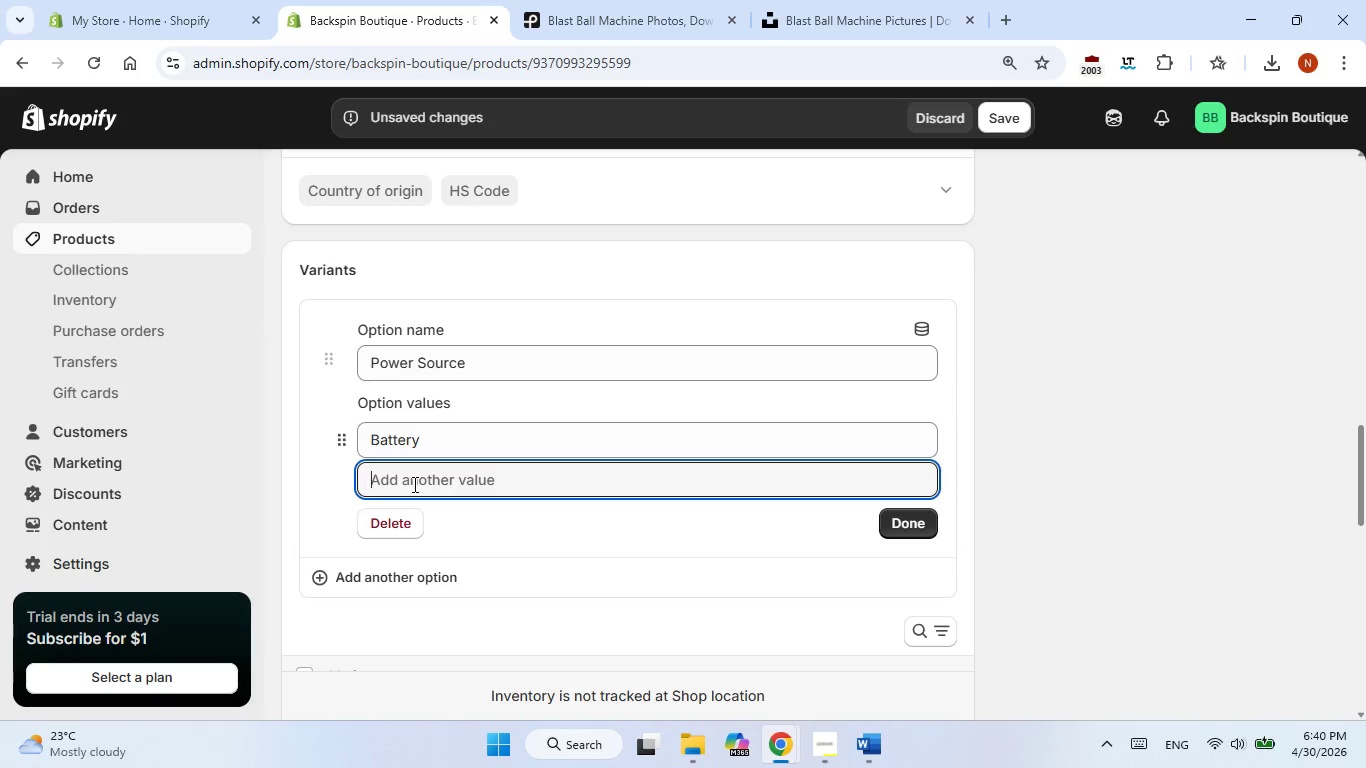 
type(Ac )
key(Backspace)
key(Backspace)
type(C Adabter)
 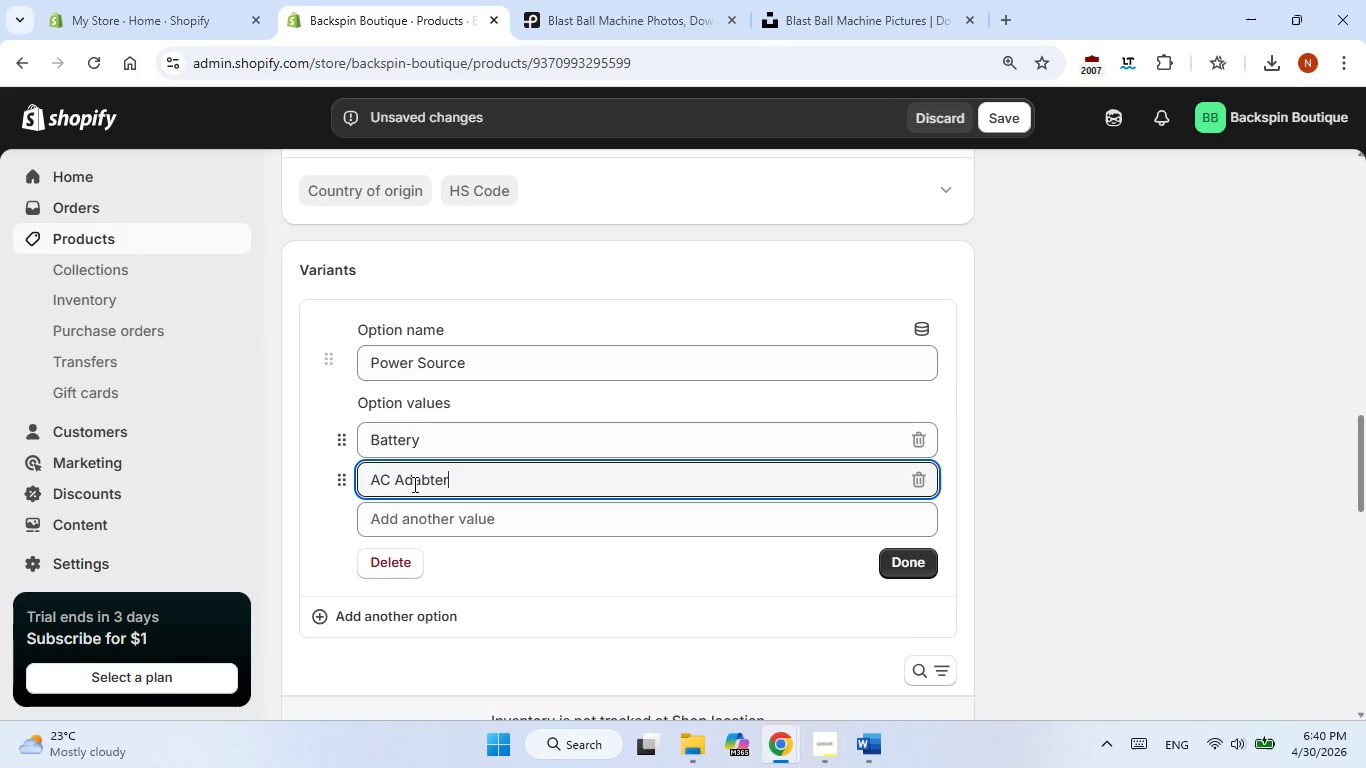 
left_click([918, 558])
 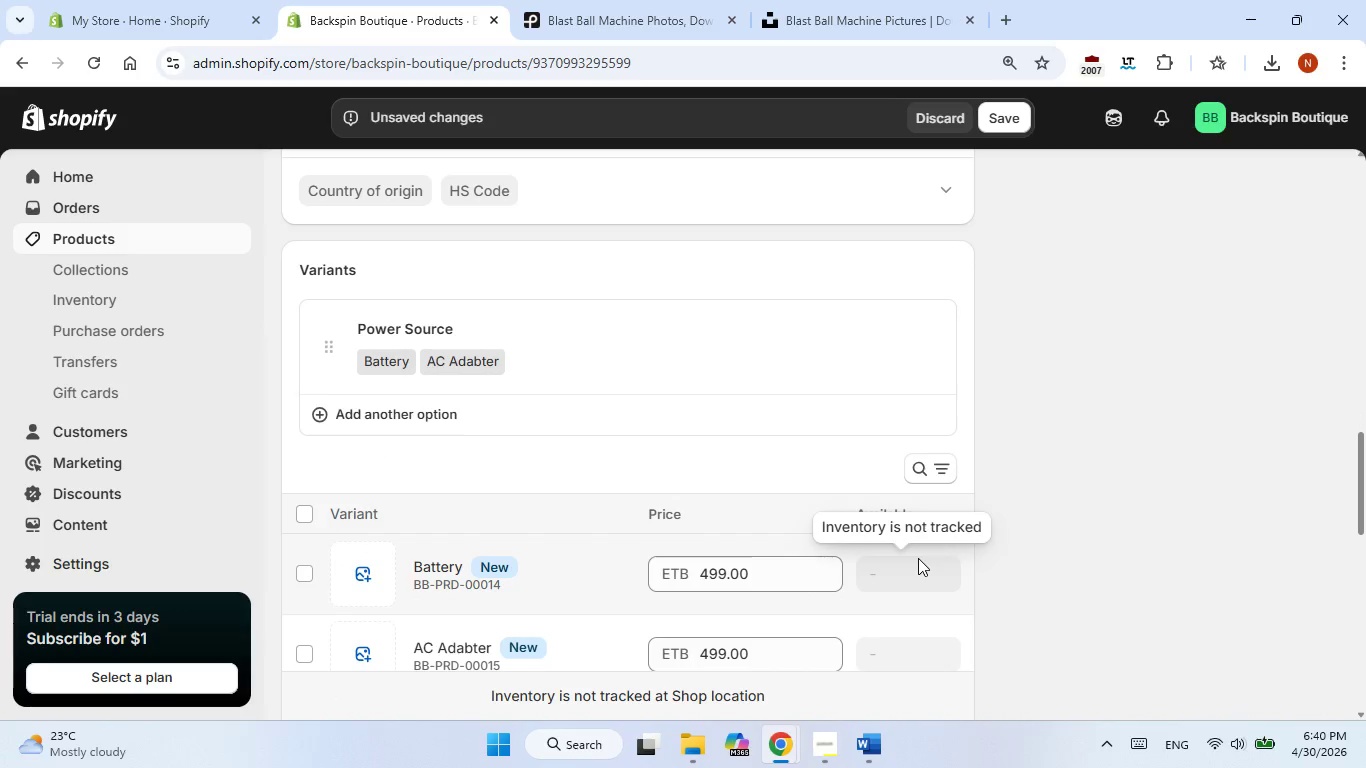 
scroll: coordinate [918, 558], scroll_direction: down, amount: 2.0
 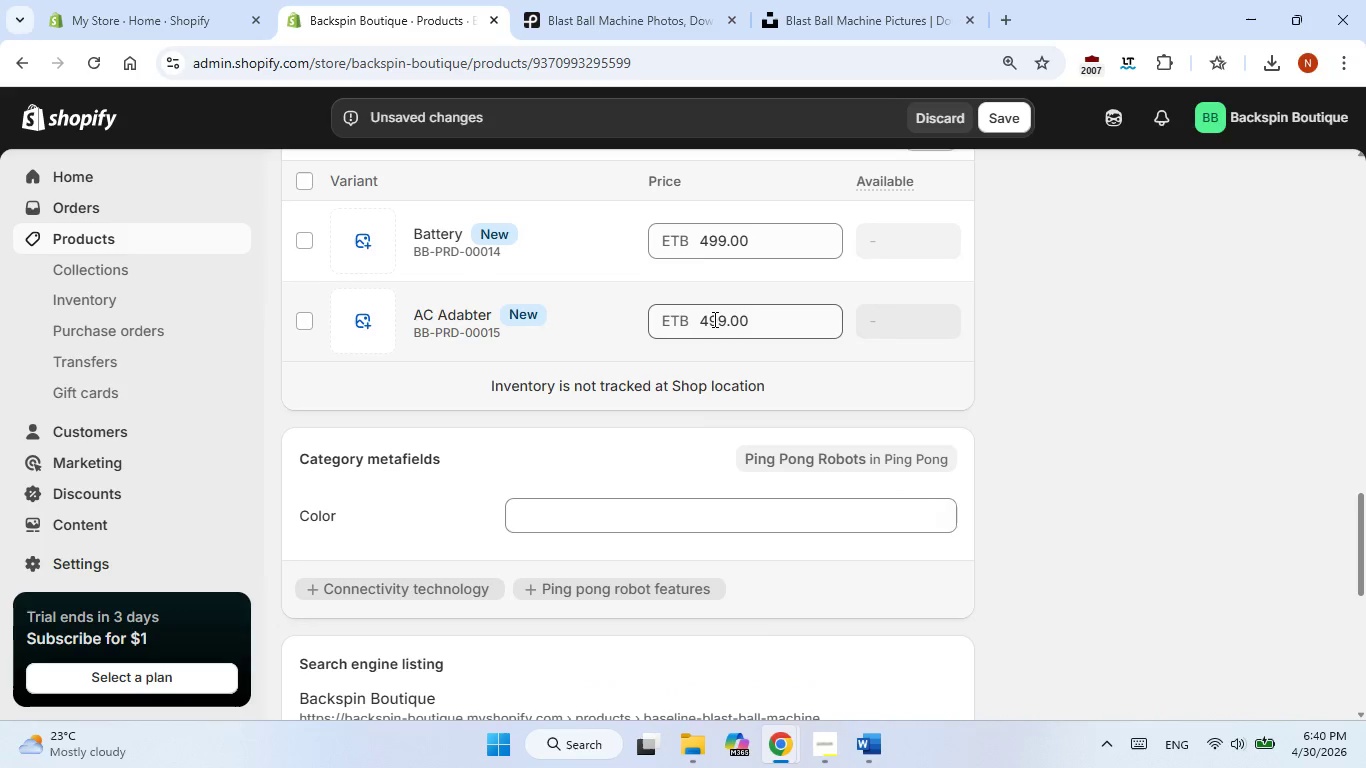 
left_click([713, 319])
 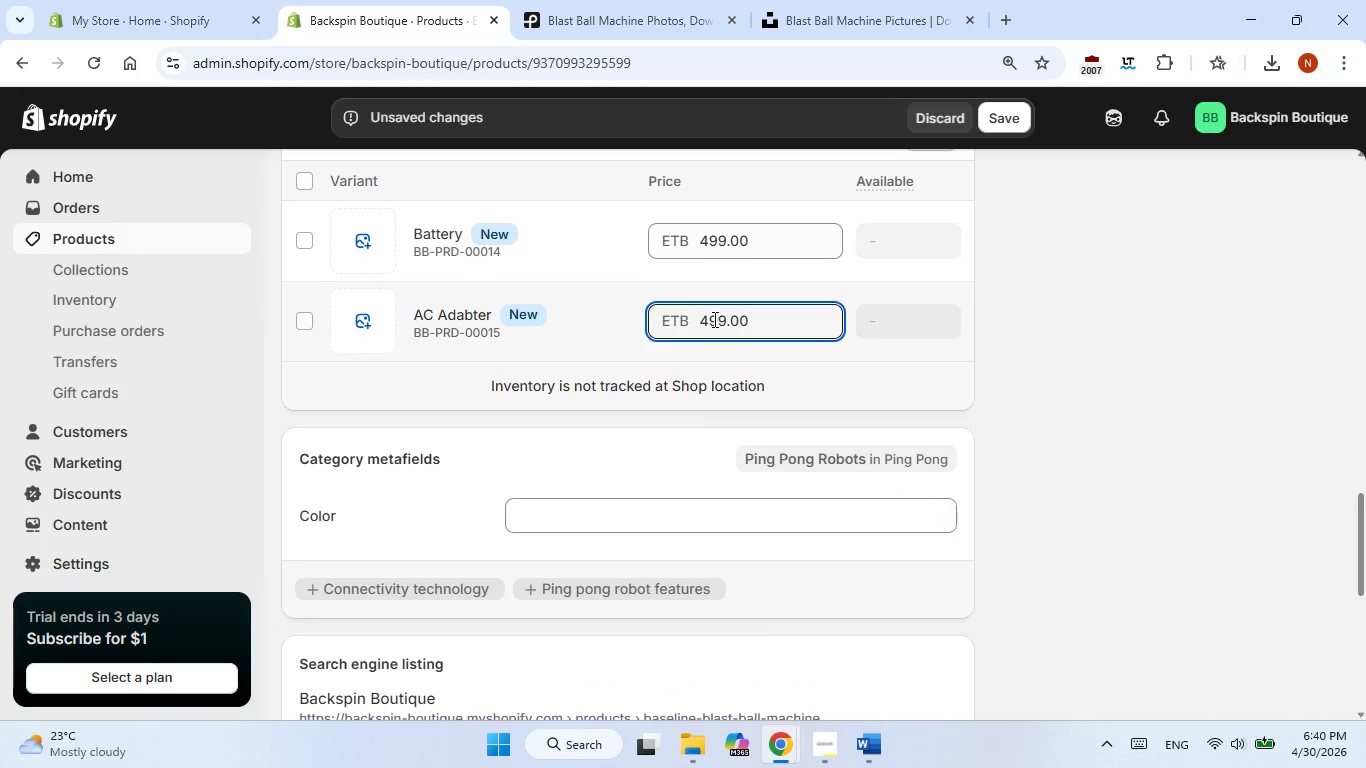 
key(Backspace)
 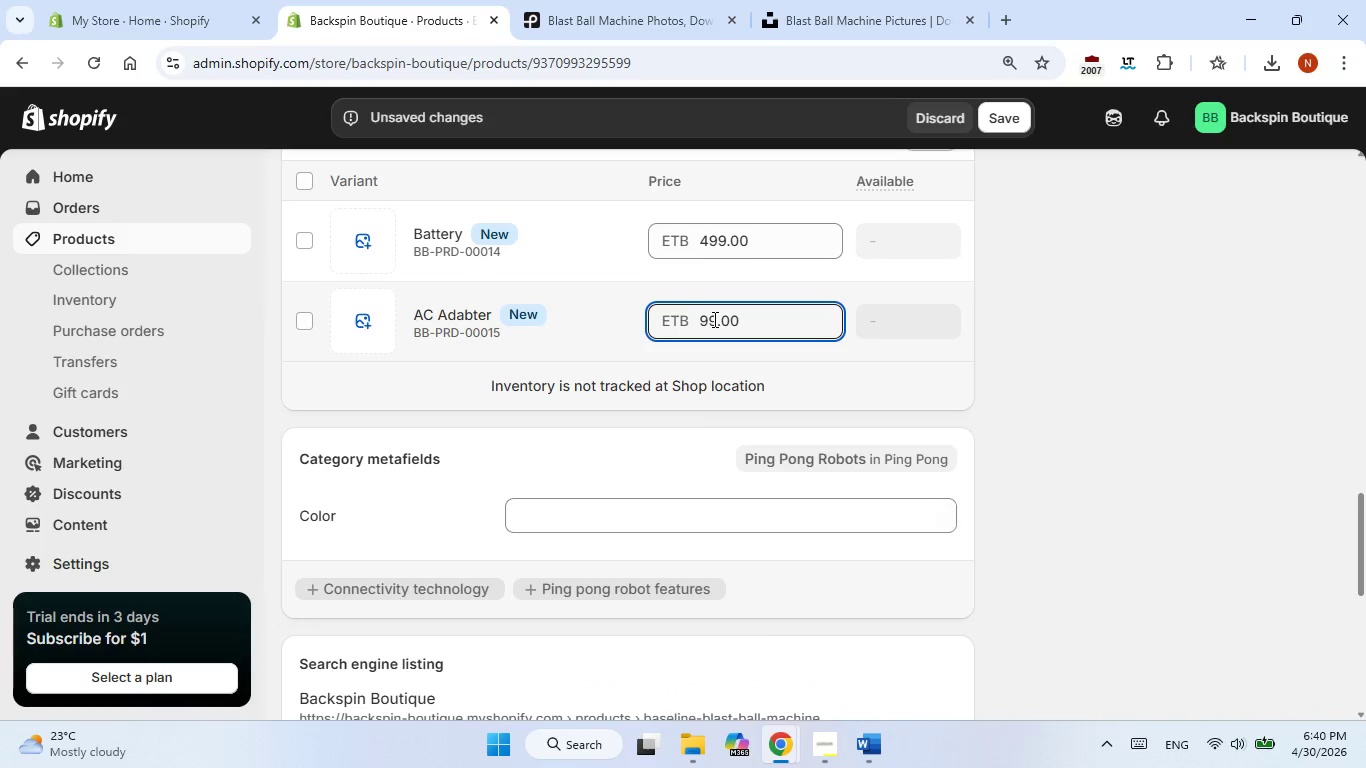 
key(NumpadDivide)
 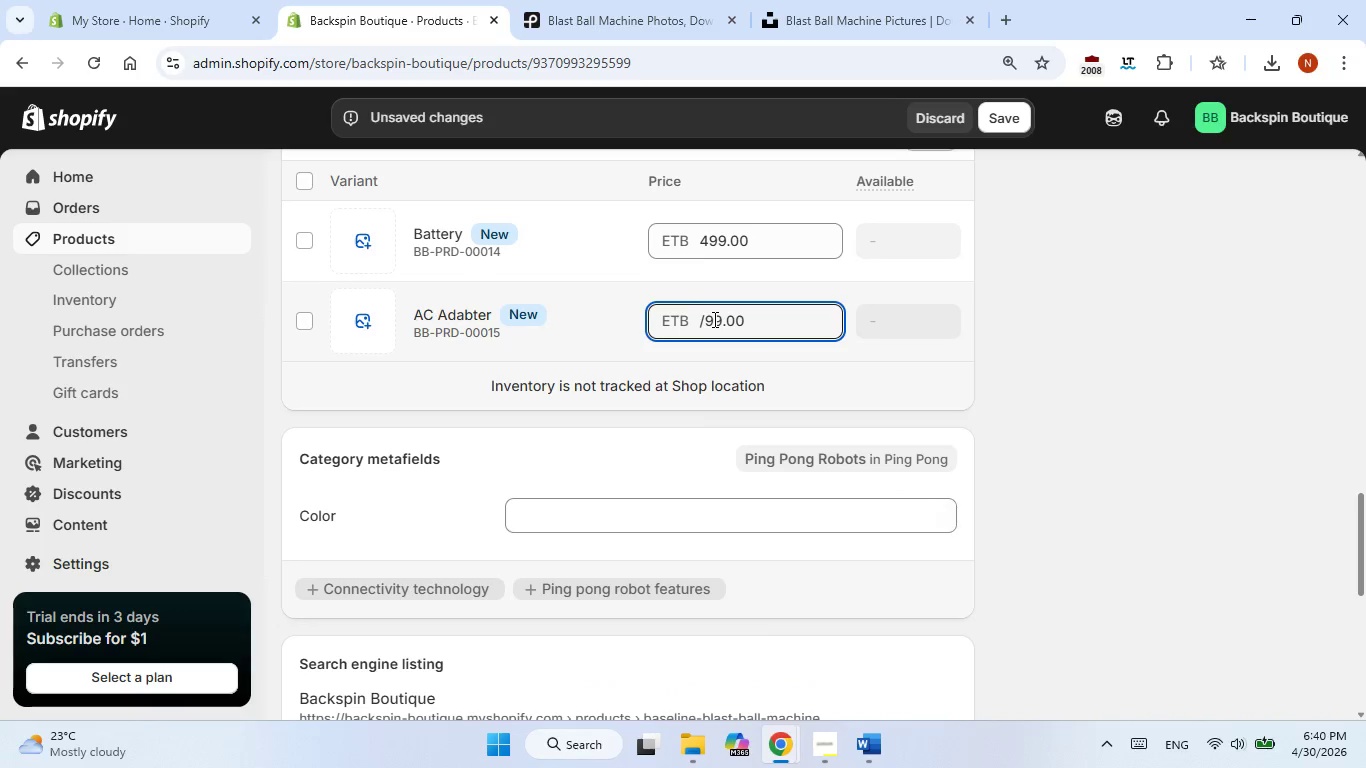 
key(Backspace)
 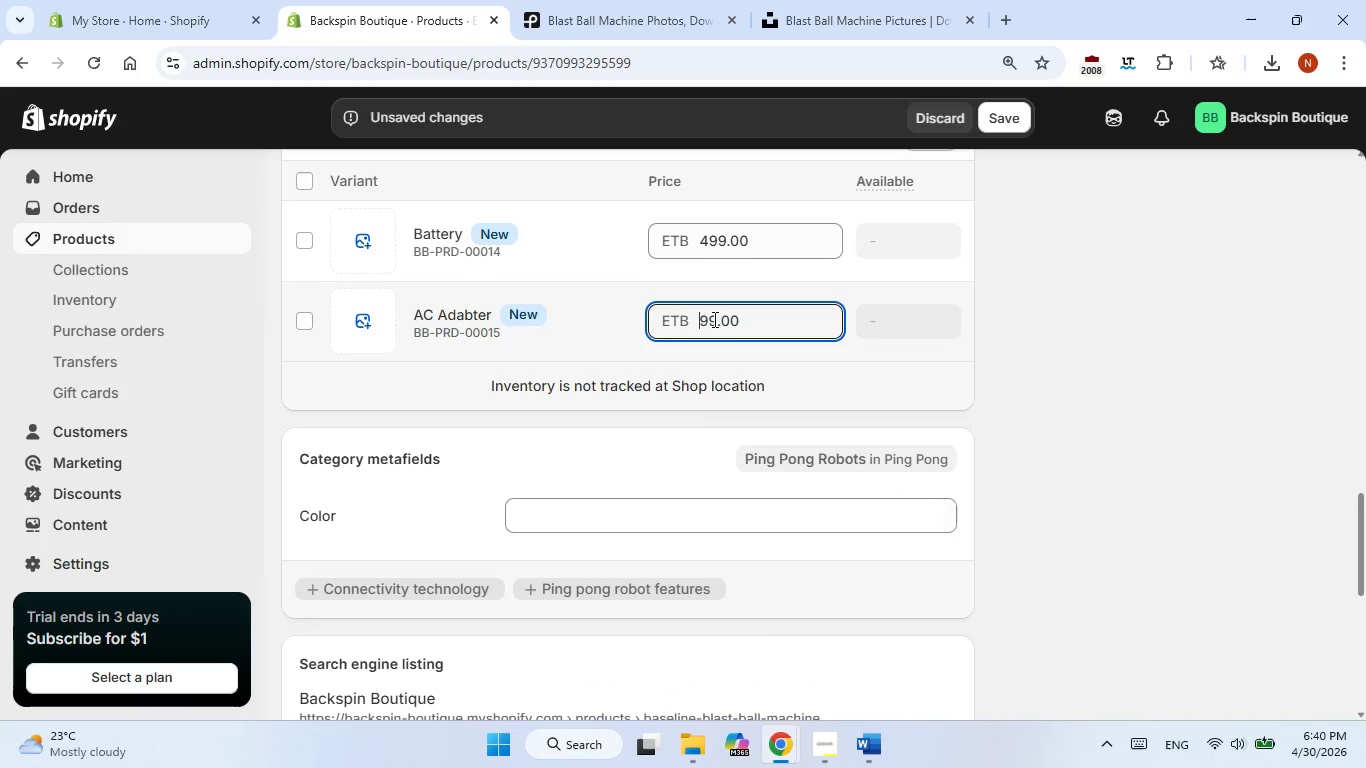 
key(Numpad8)
 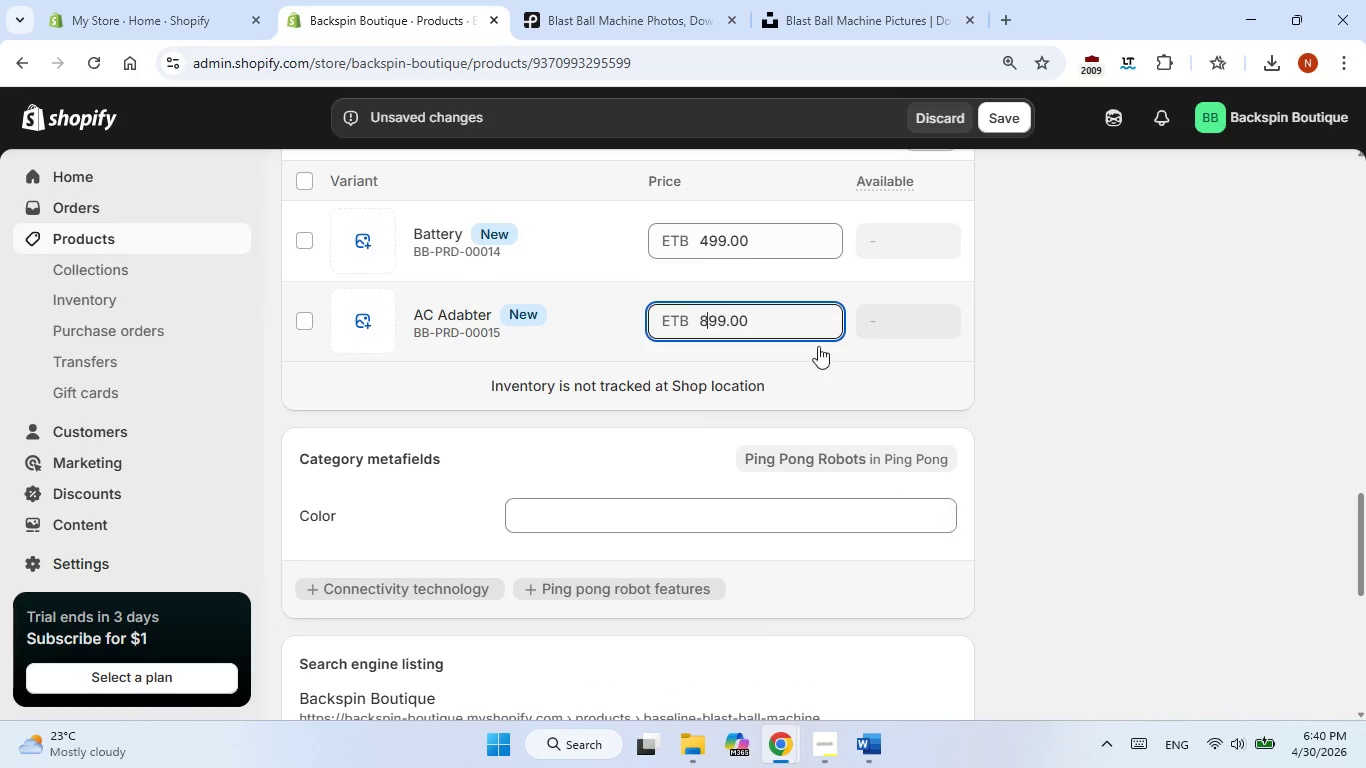 
left_click_drag(start_coordinate=[1079, 370], to_coordinate=[1081, 383])
 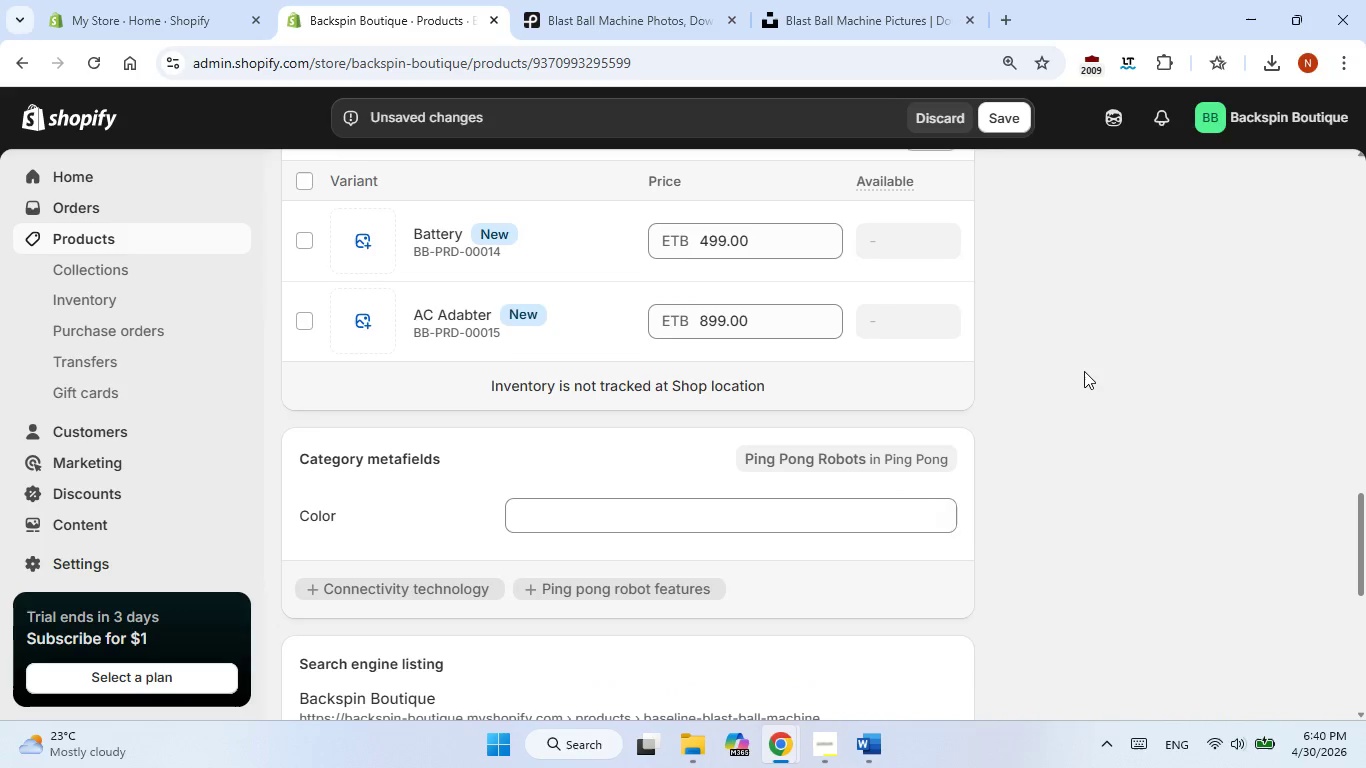 
scroll: coordinate [964, 393], scroll_direction: down, amount: 4.0
 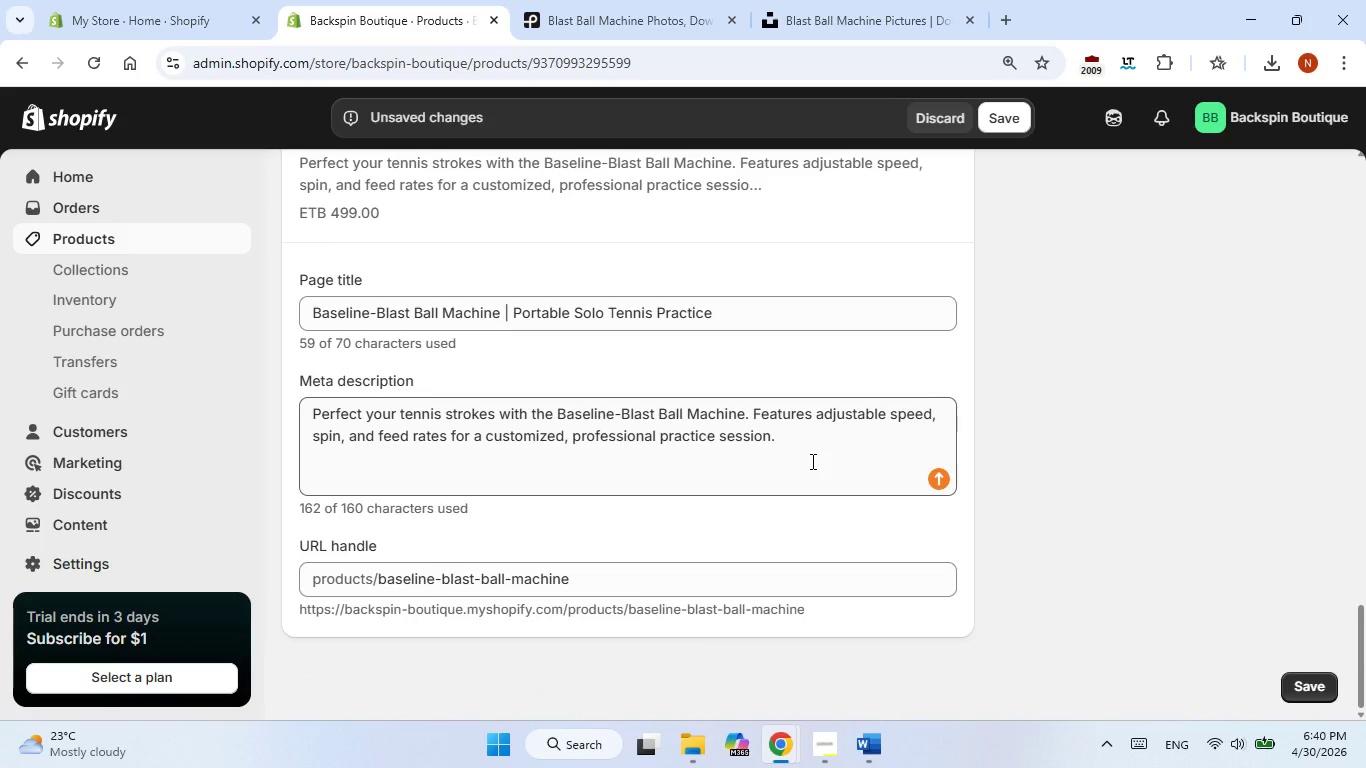 
left_click([811, 461])
 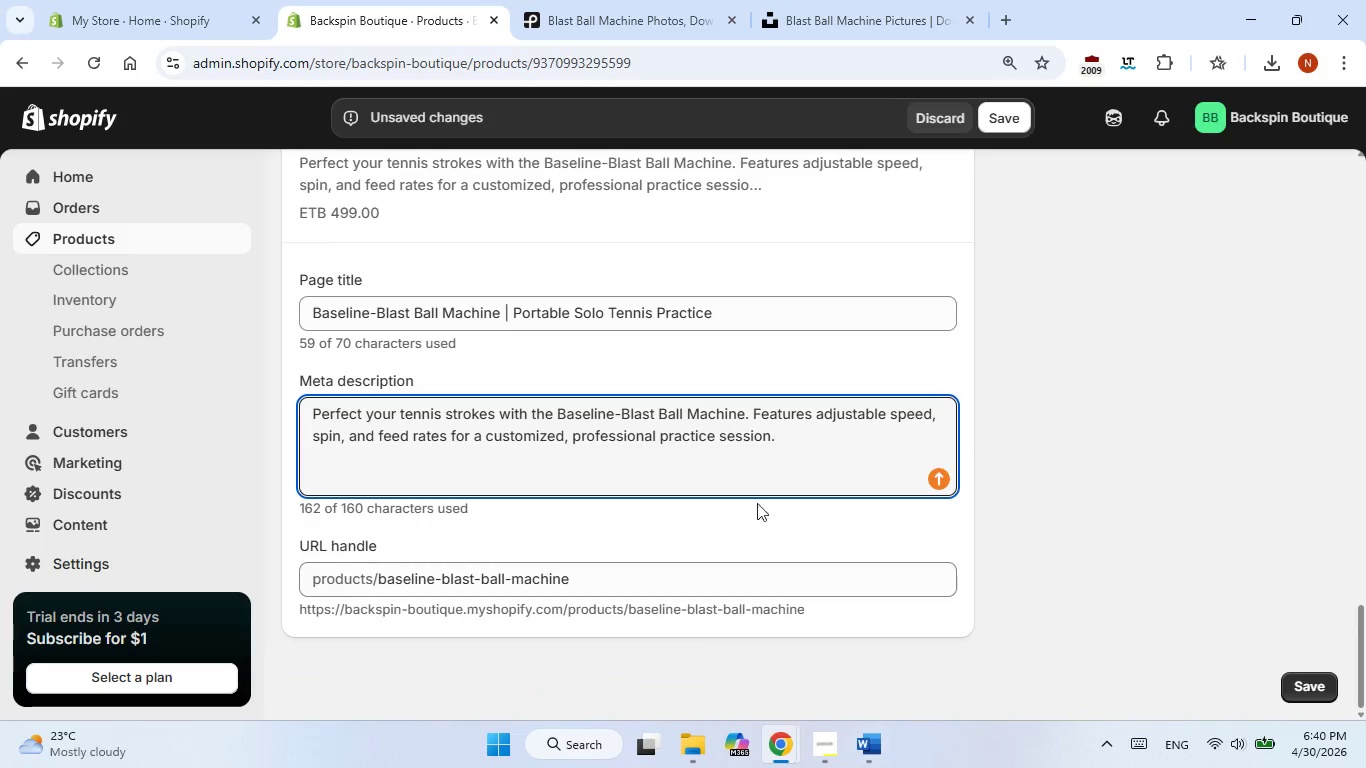 
left_click([757, 483])
 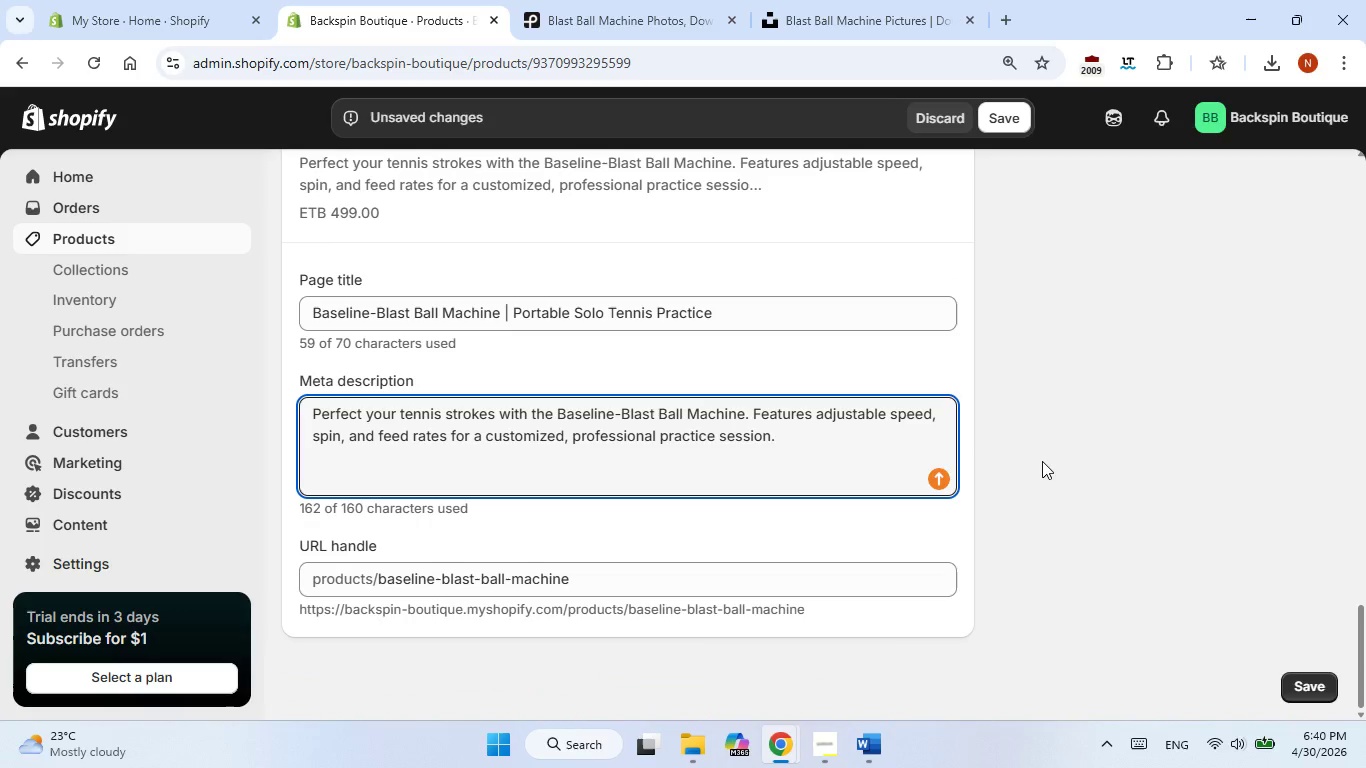 
scroll: coordinate [1042, 459], scroll_direction: up, amount: 4.0
 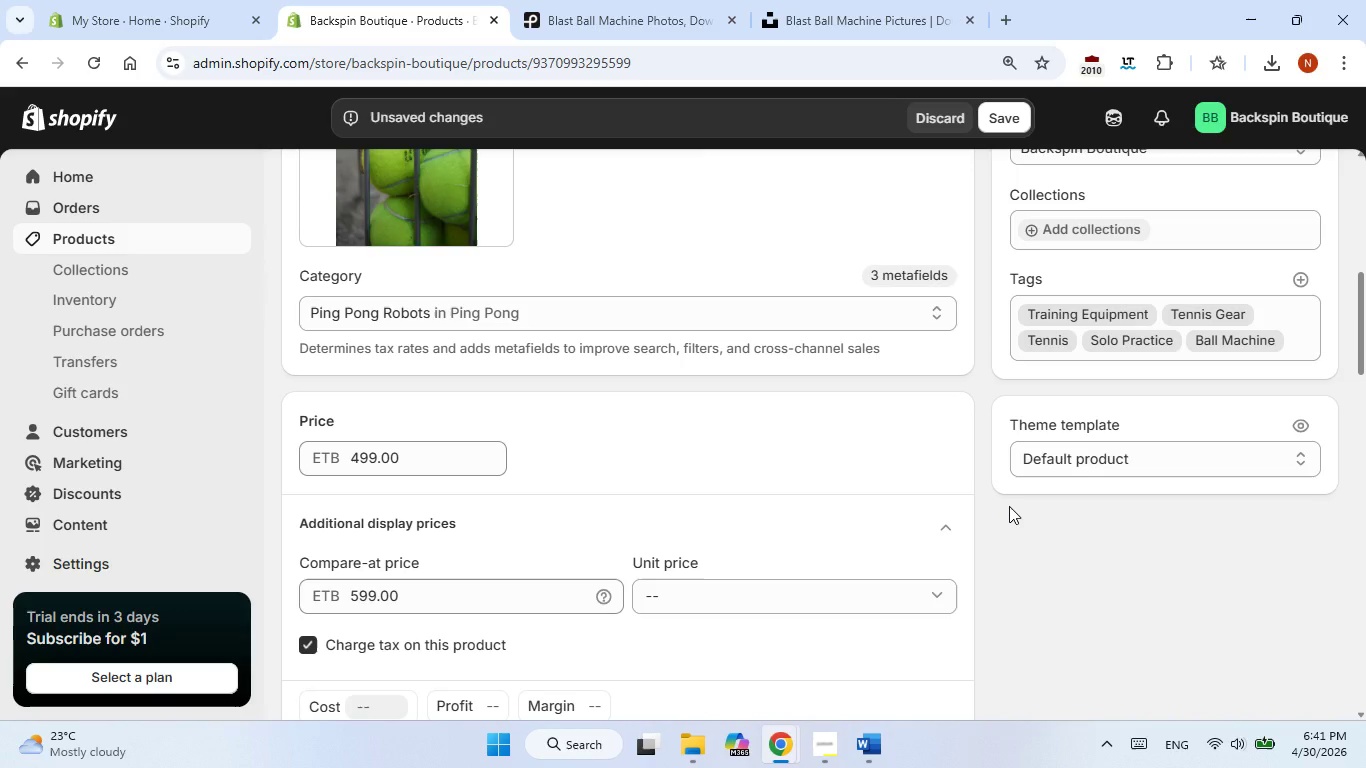 
wait(64.74)
 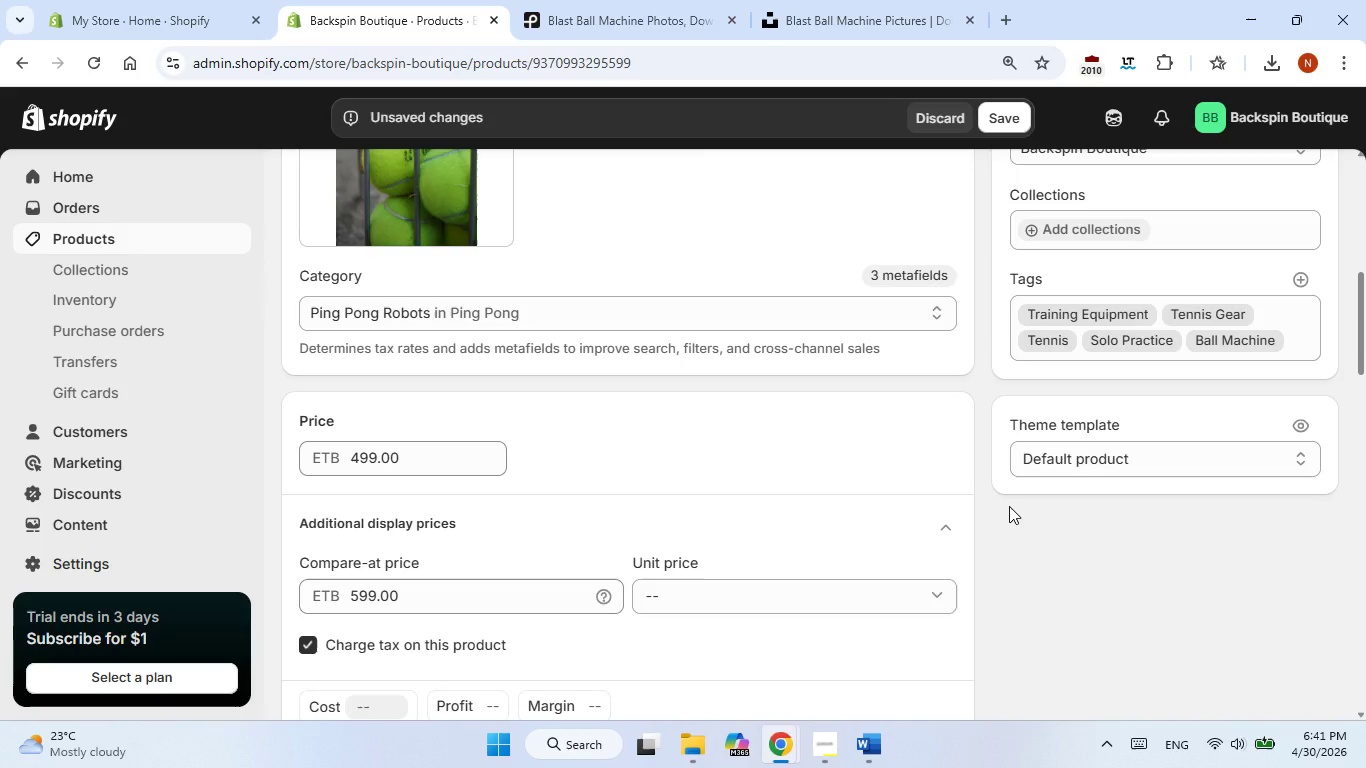 
left_click([1018, 528])
 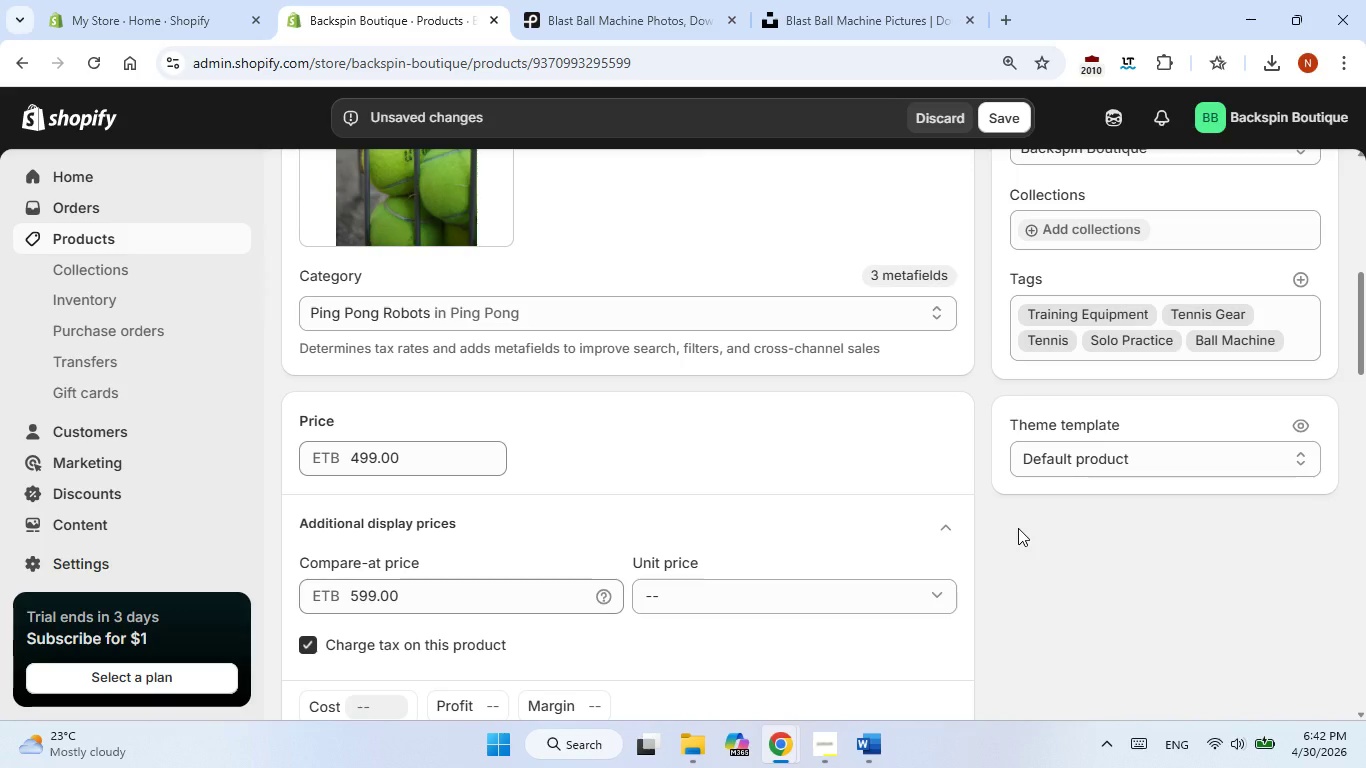 
wait(46.83)
 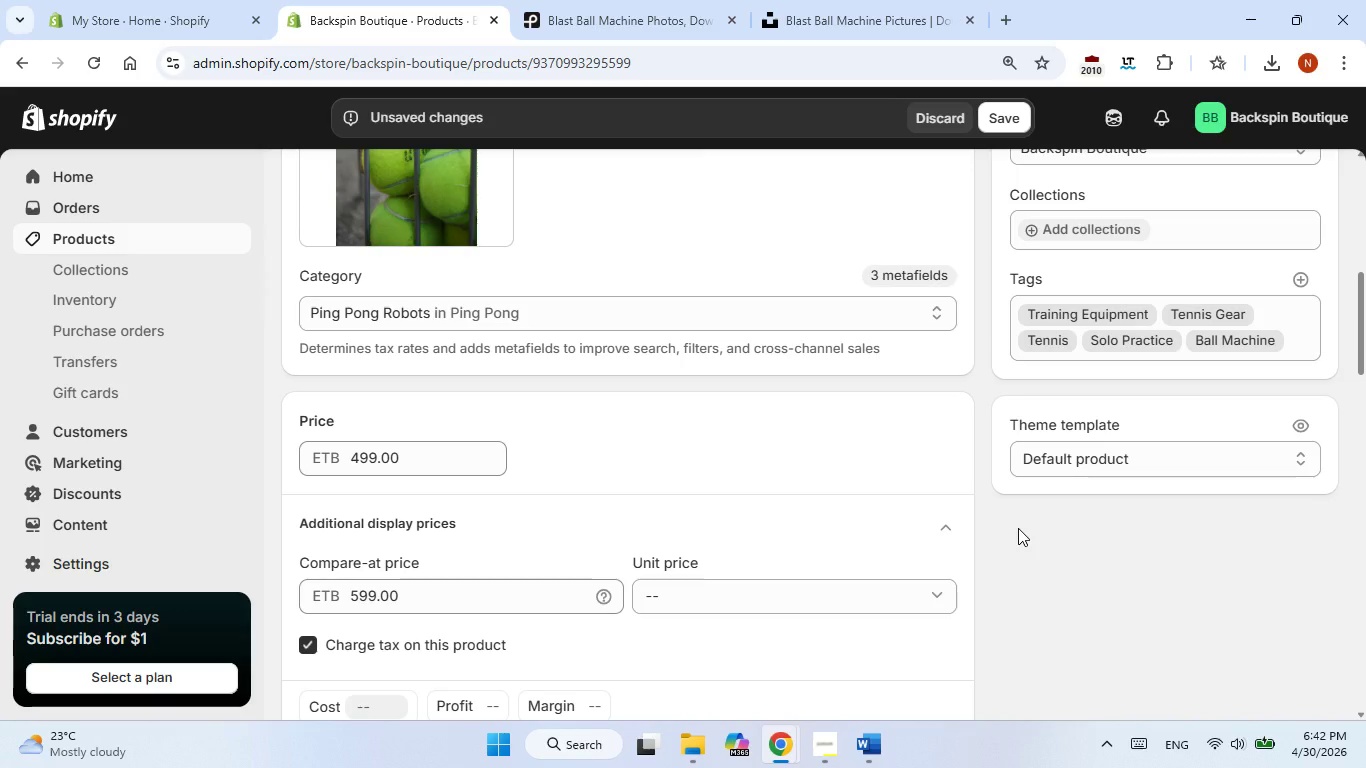 
left_click([1106, 618])
 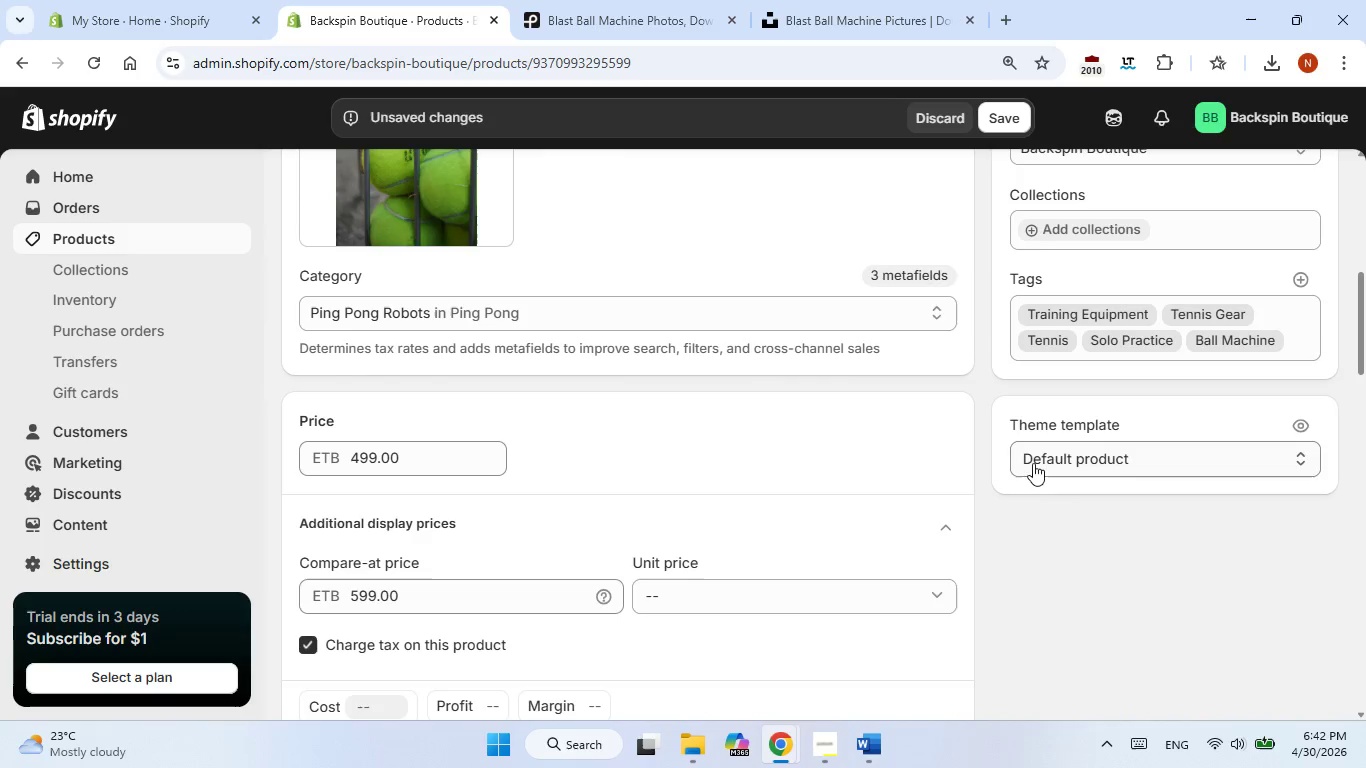 
scroll: coordinate [1023, 519], scroll_direction: up, amount: 2.0
 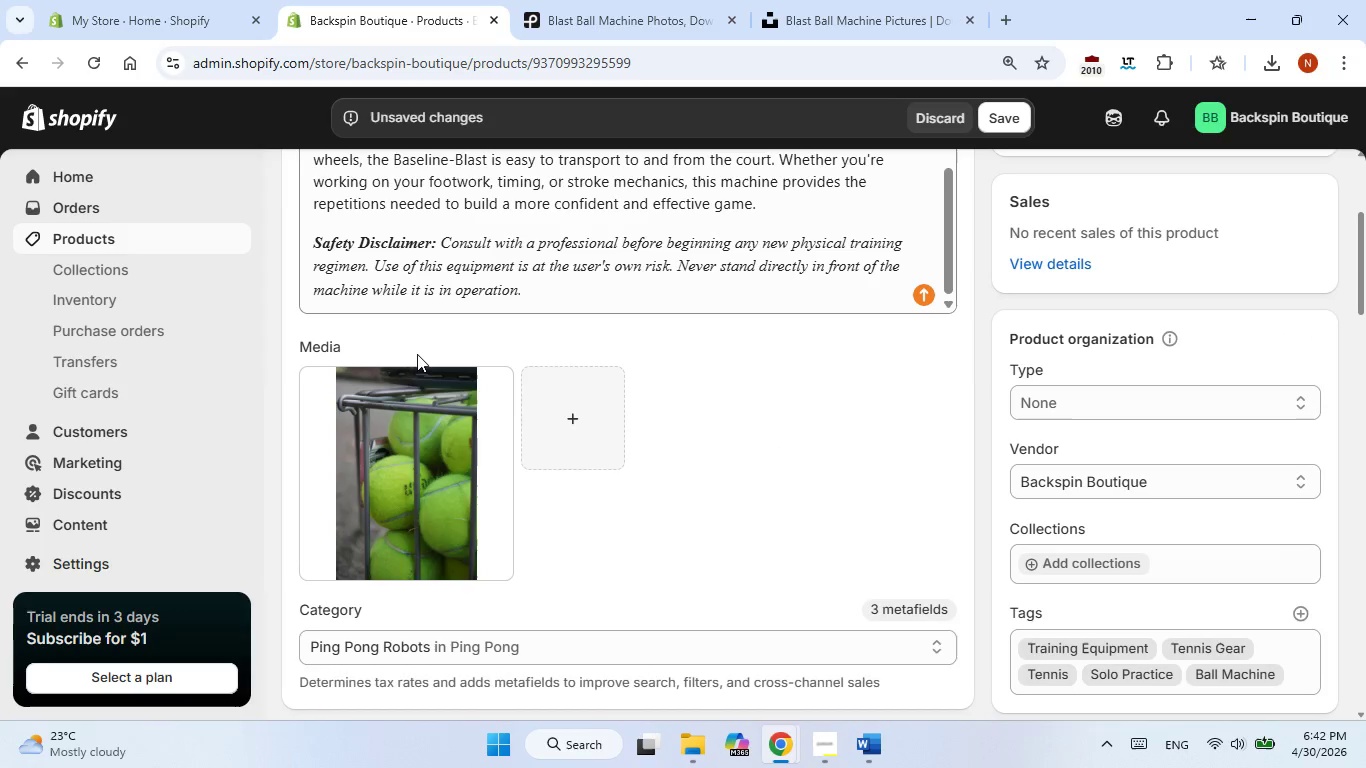 
left_click([409, 394])
 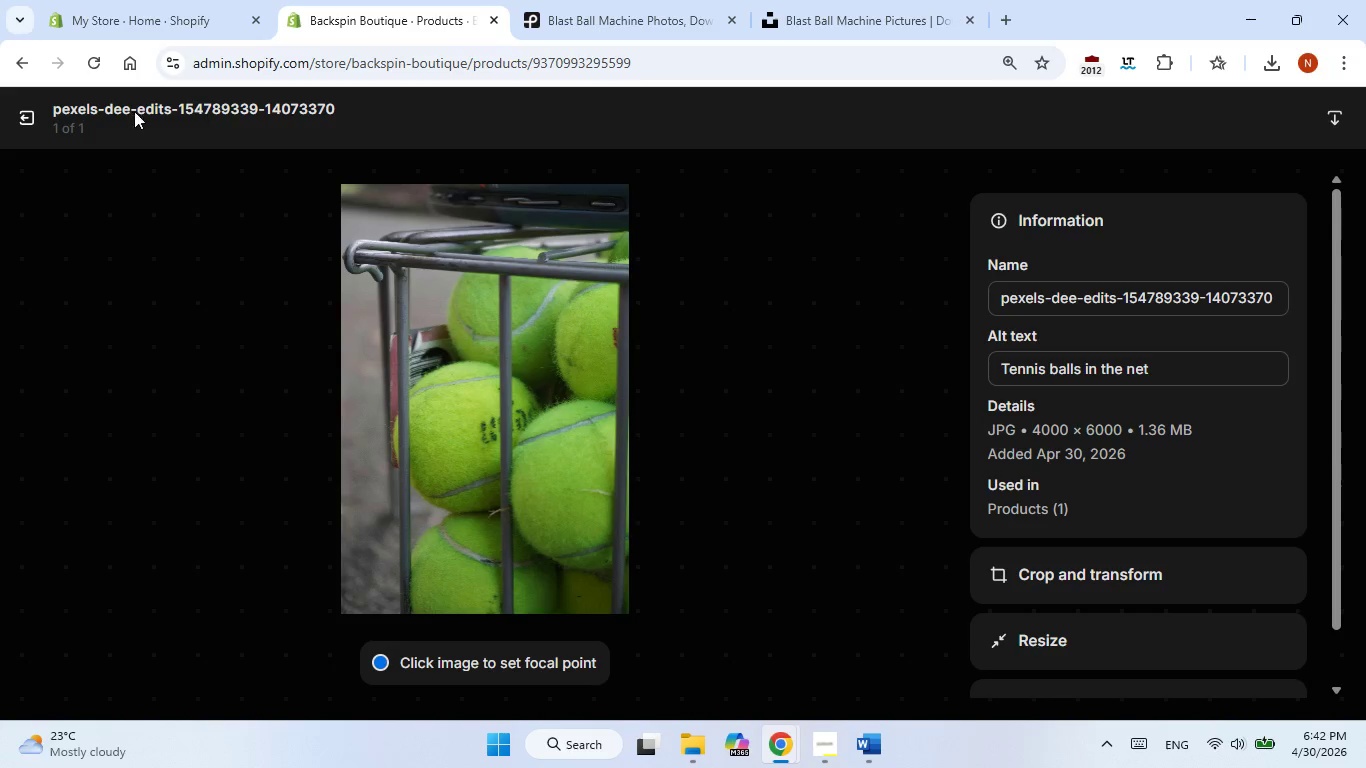 
wait(5.52)
 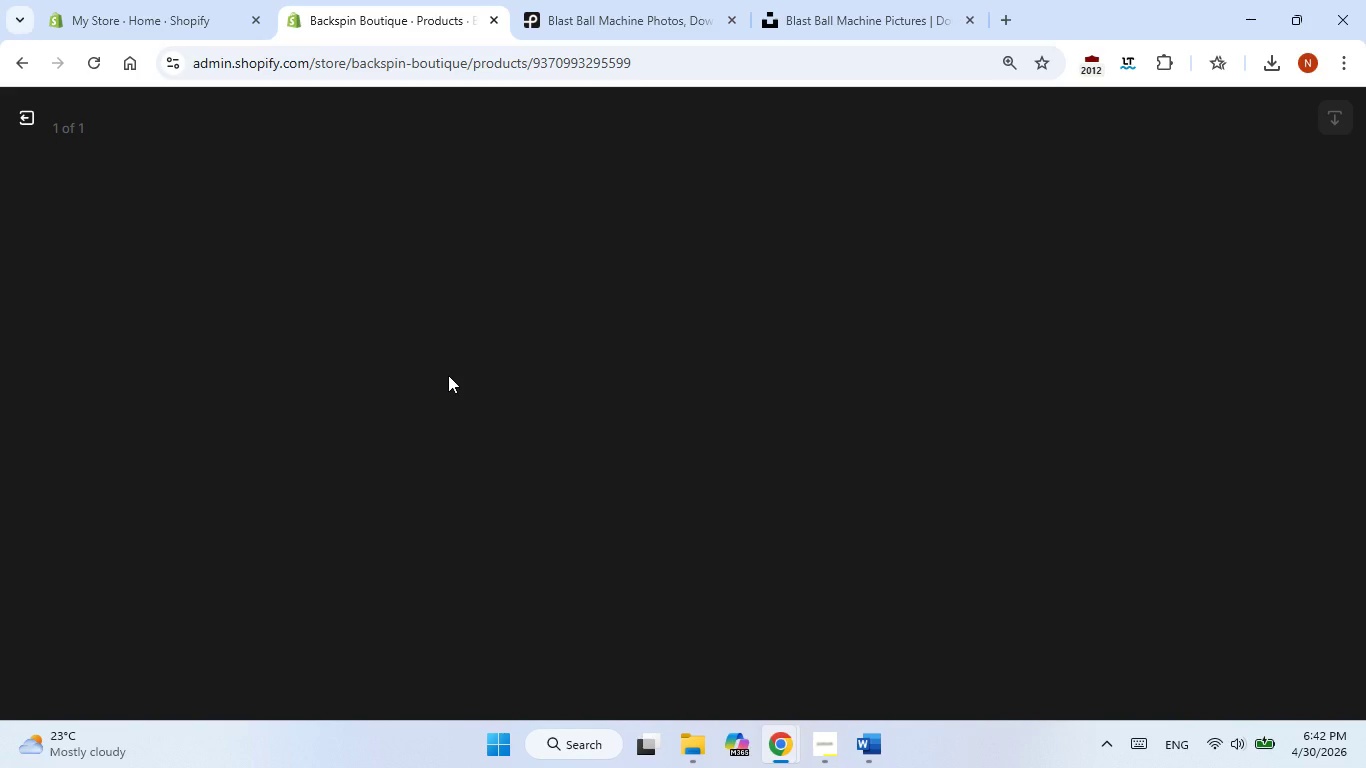 
left_click([15, 113])
 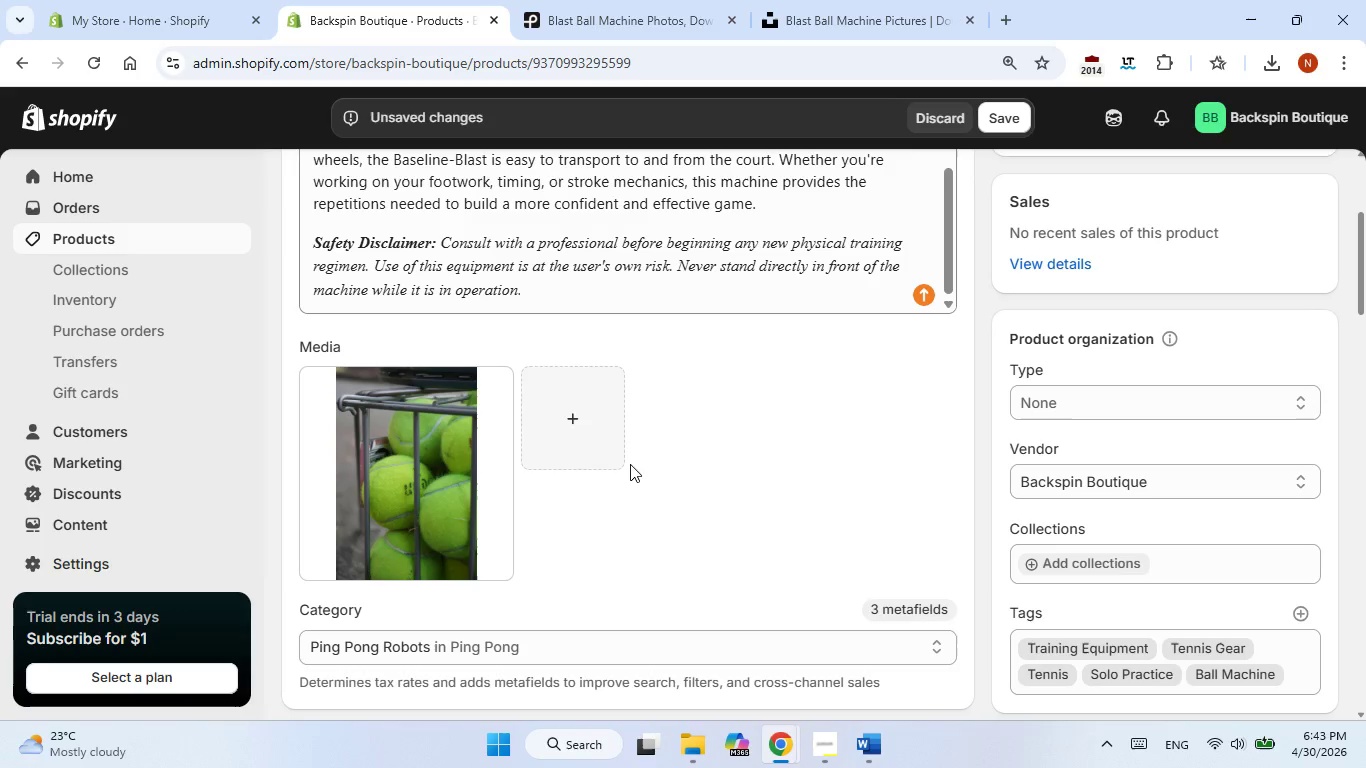 
wait(6.83)
 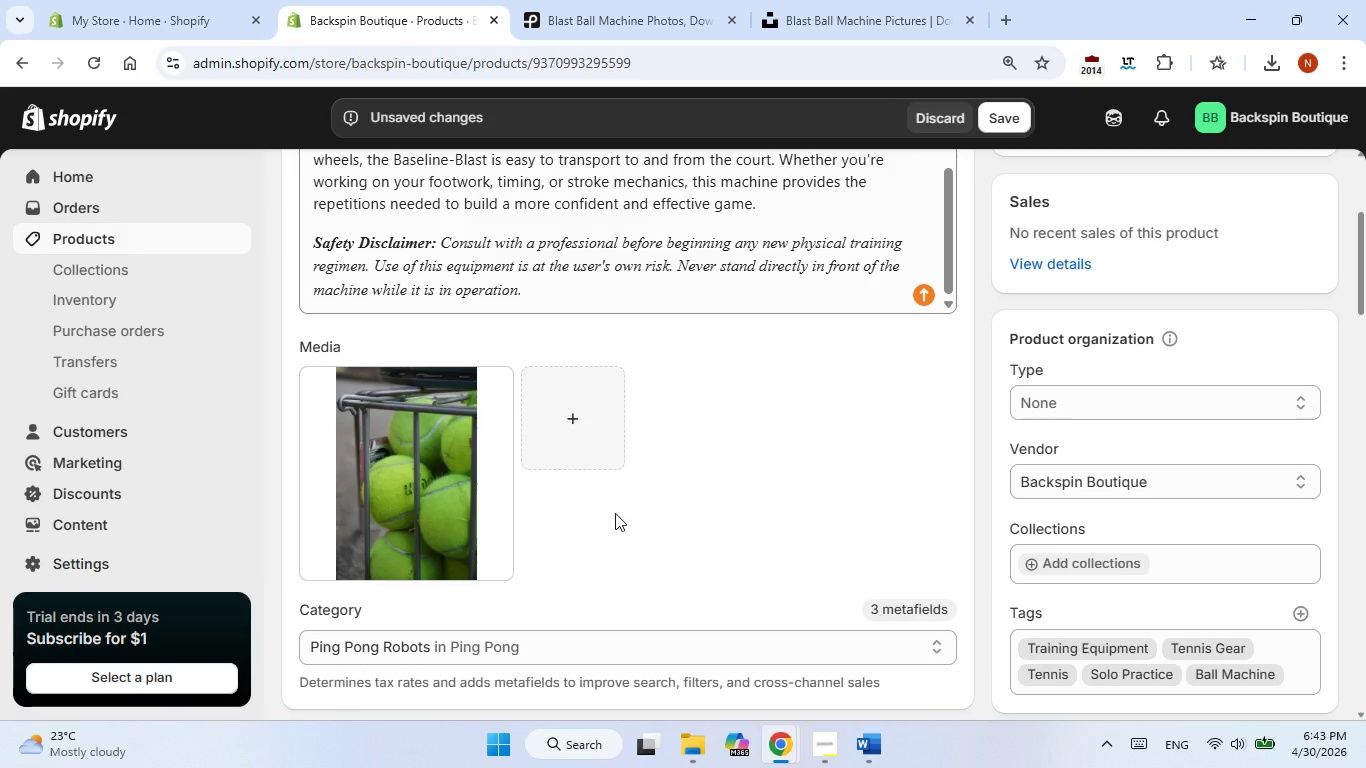 
scroll: coordinate [1084, 335], scroll_direction: up, amount: 7.0
 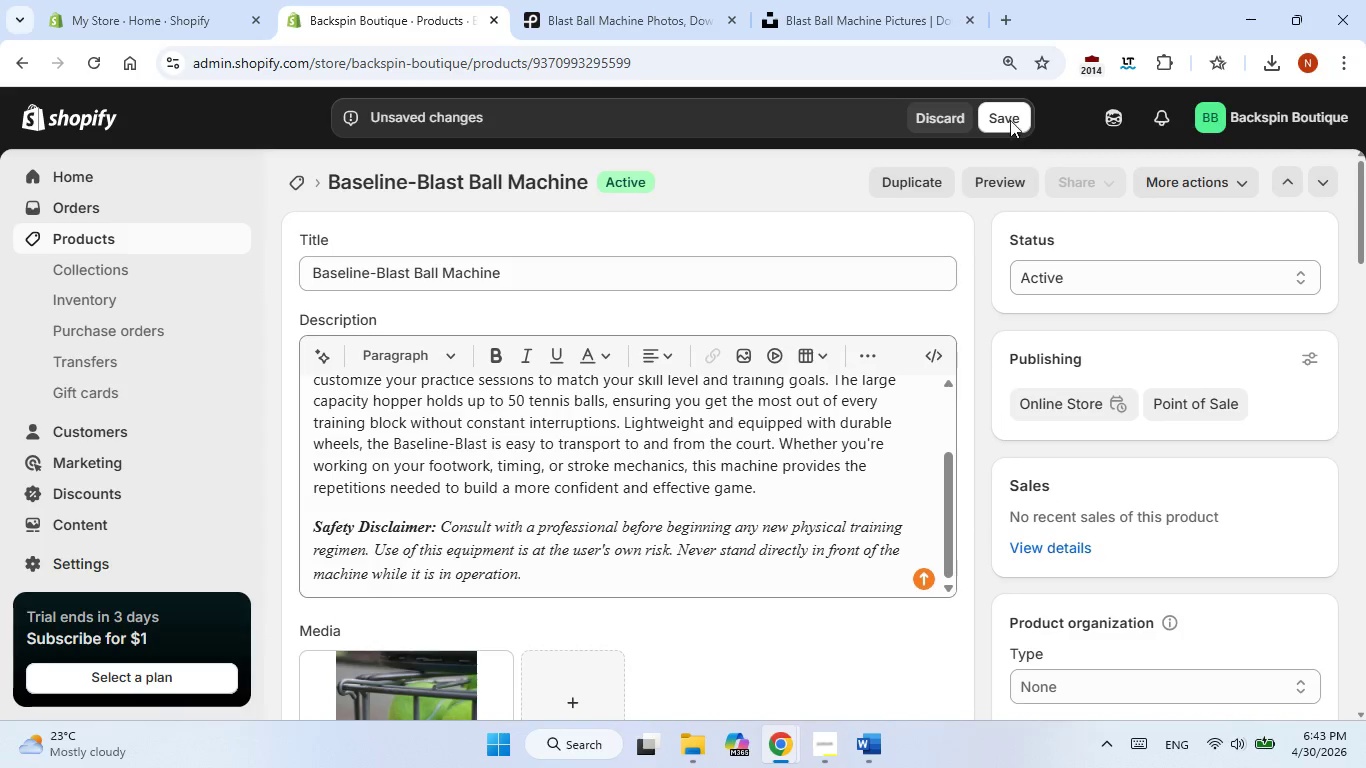 
left_click([1010, 118])
 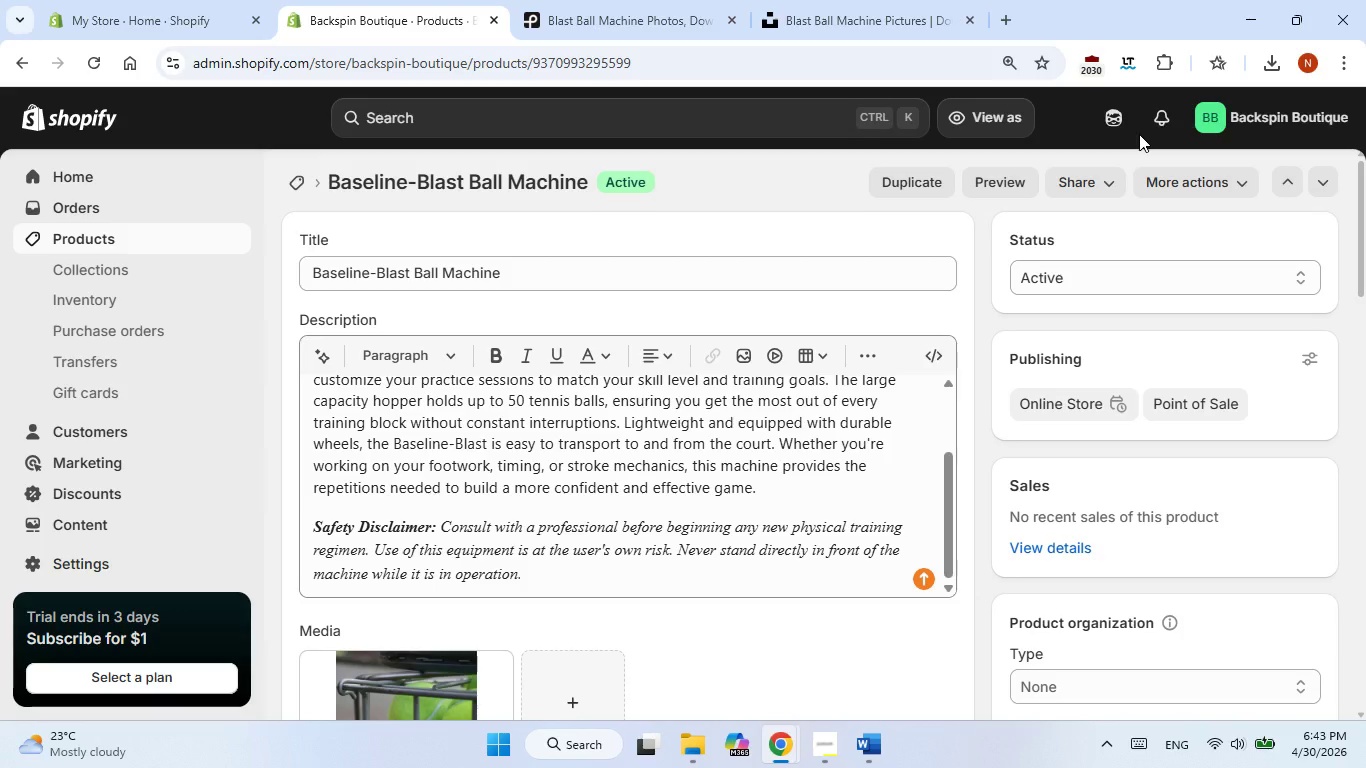 
wait(35.48)
 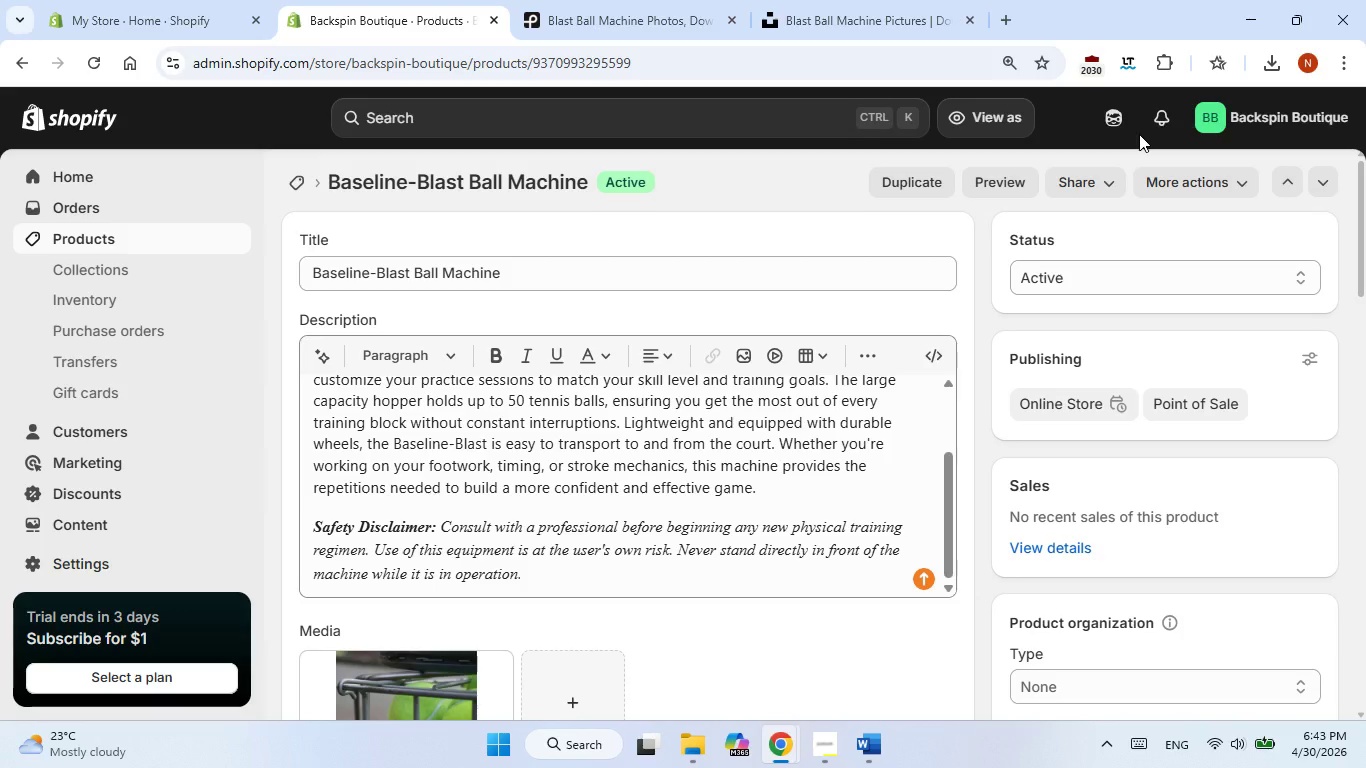 
scroll: coordinate [1139, 134], scroll_direction: up, amount: 1.0
 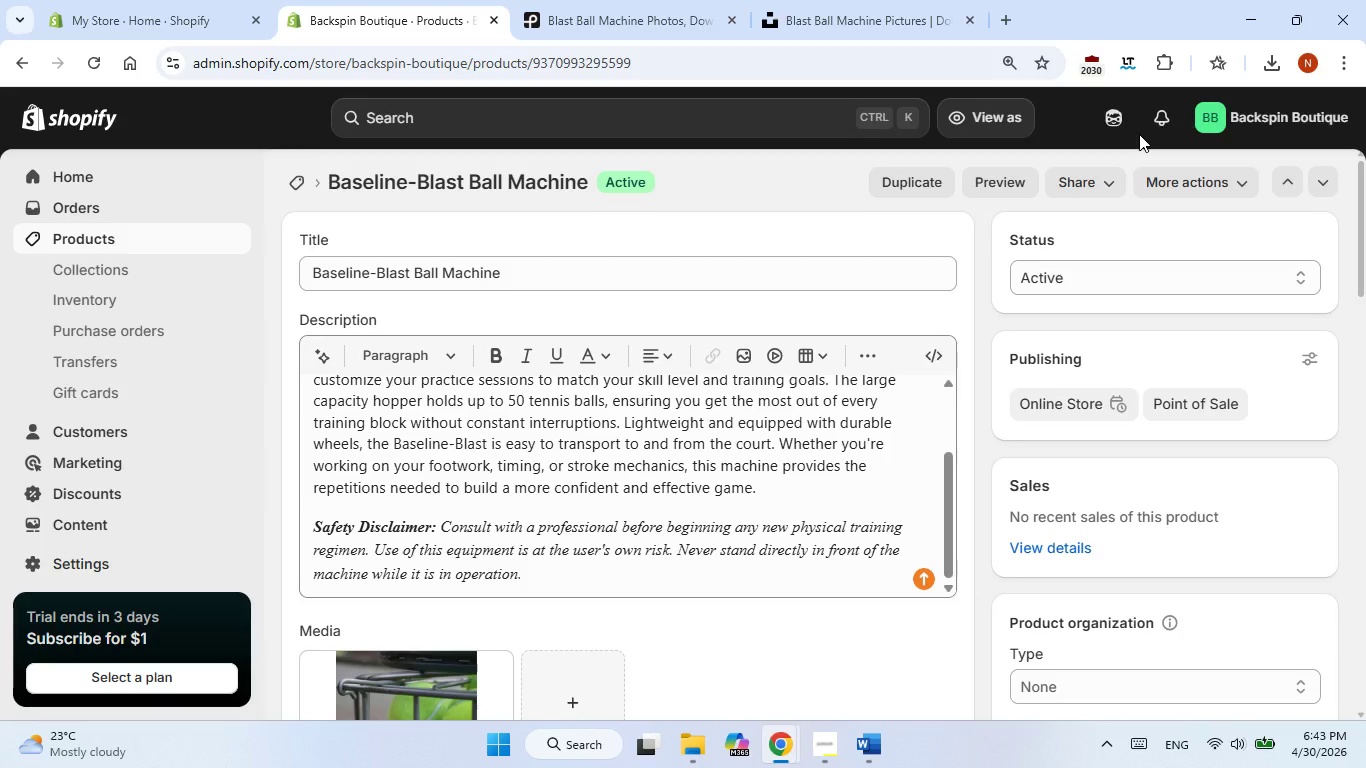 
wait(7.6)
 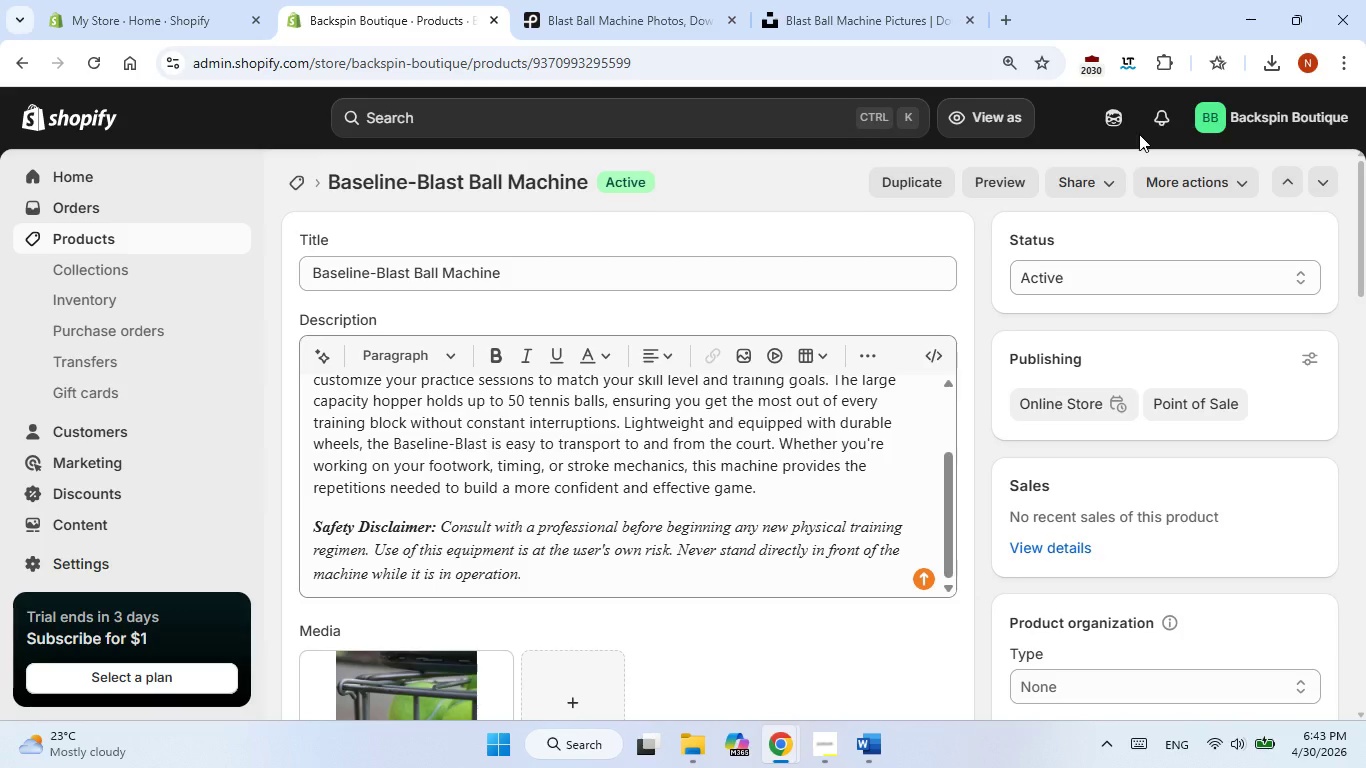 
scroll: coordinate [984, 579], scroll_direction: down, amount: 9.0
 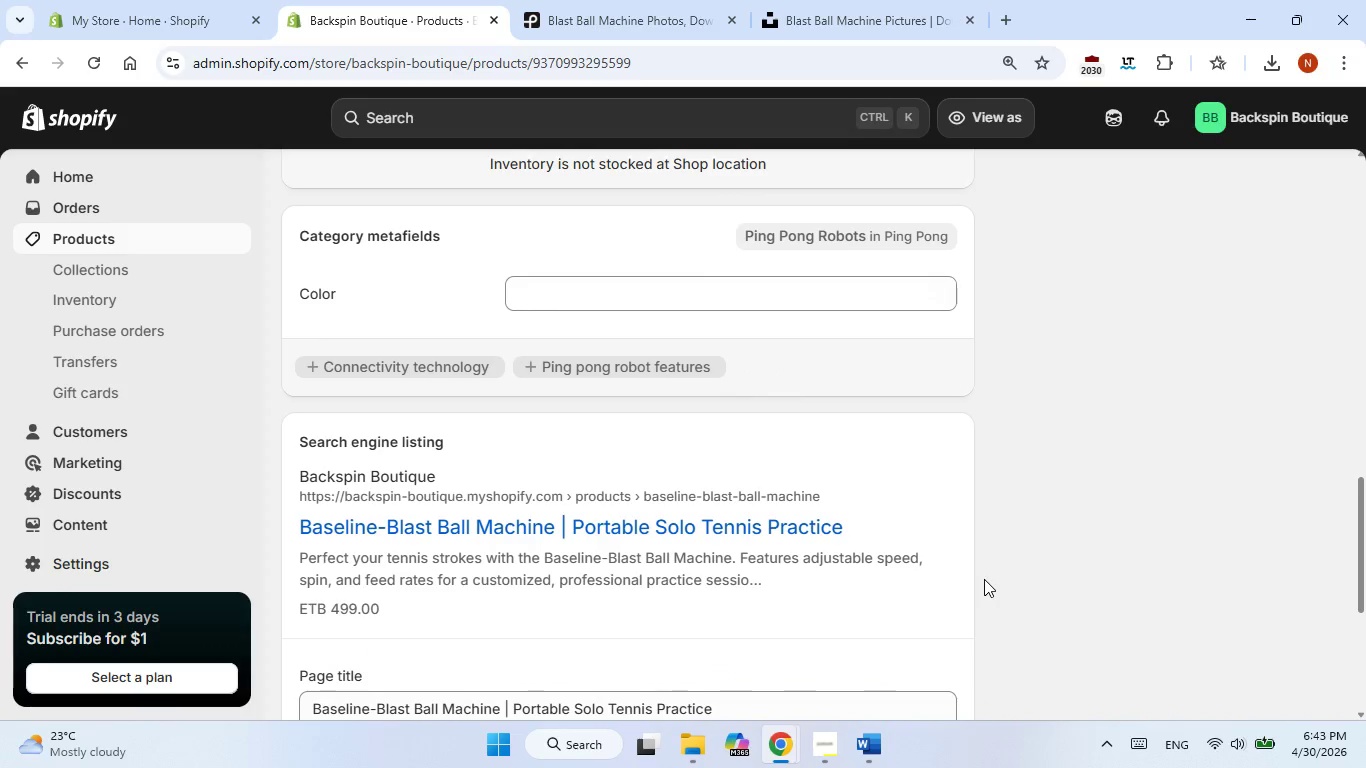 
scroll: coordinate [984, 583], scroll_direction: up, amount: 6.0
 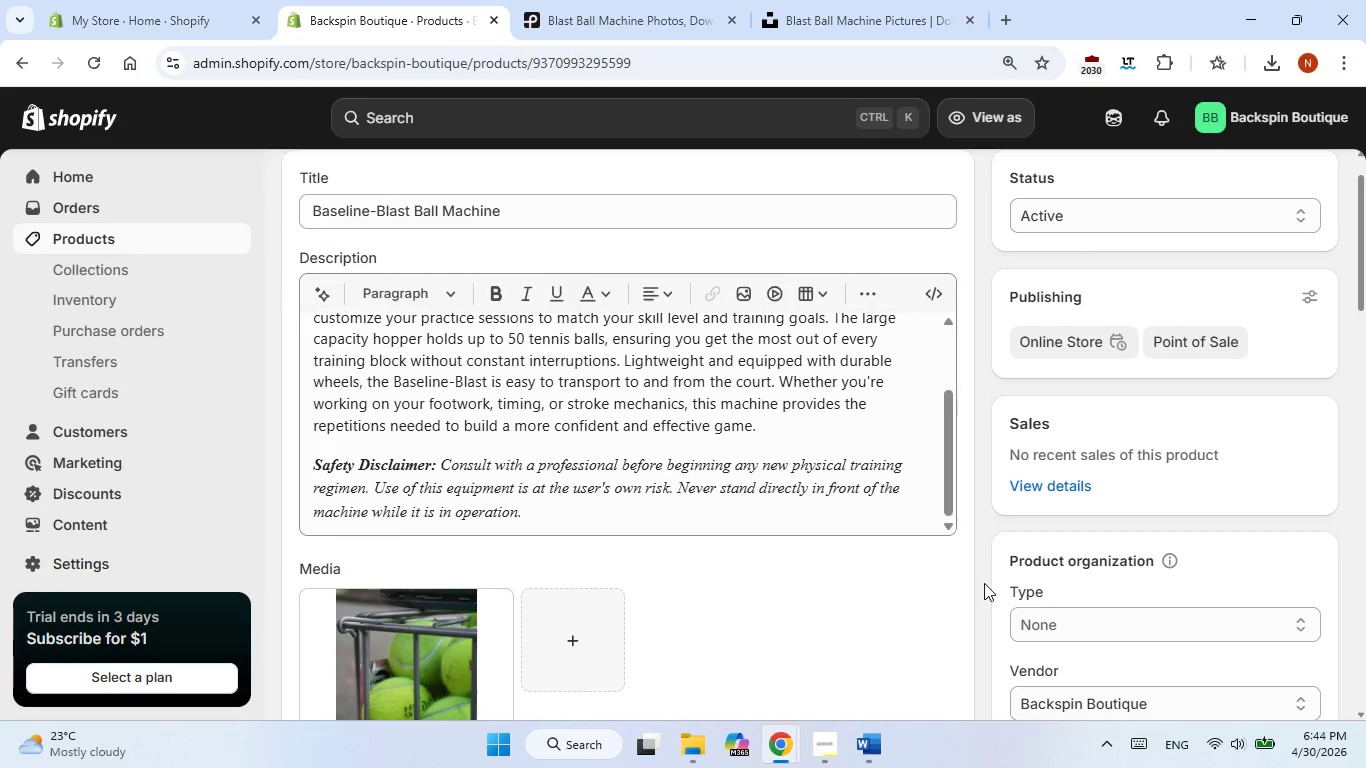 
scroll: coordinate [984, 583], scroll_direction: none, amount: 0.0
 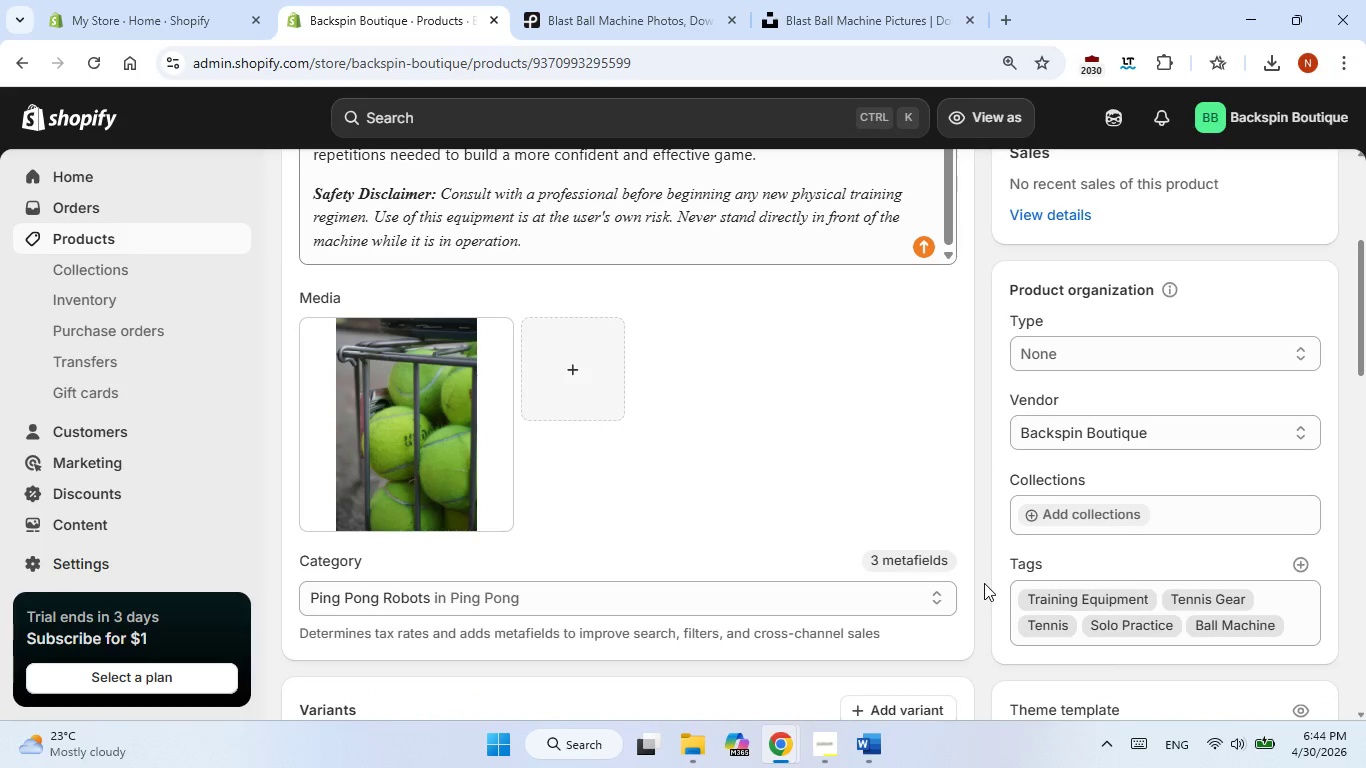 
scroll: coordinate [984, 583], scroll_direction: up, amount: 7.0
 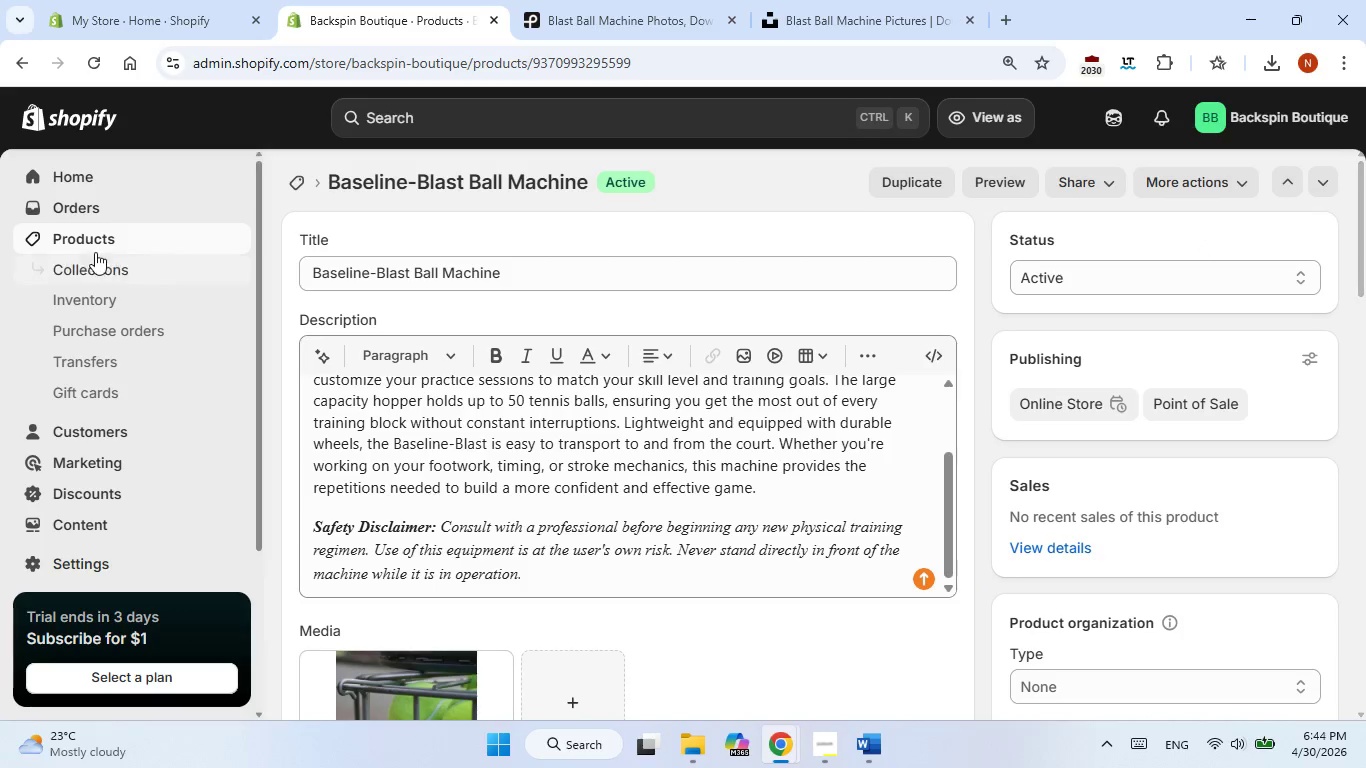 
left_click([98, 232])
 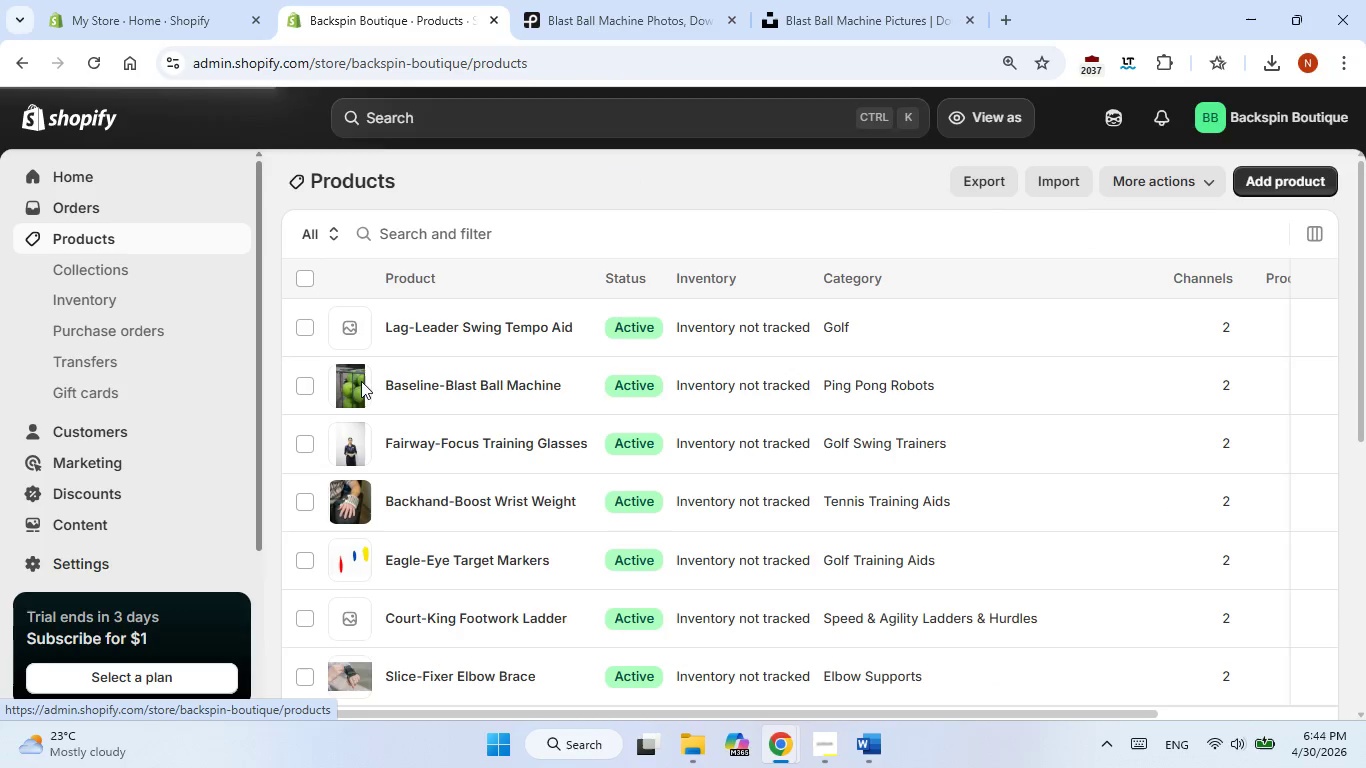 
wait(8.09)
 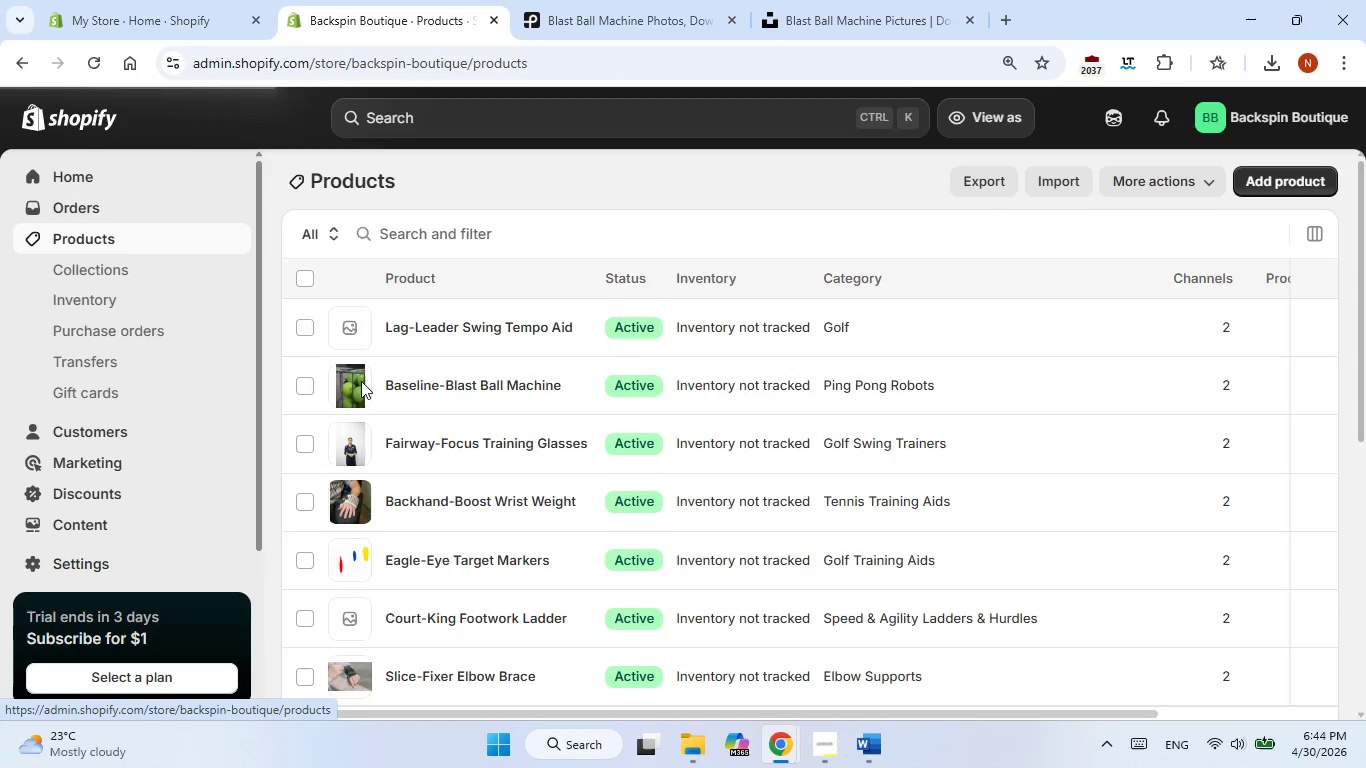 
left_click([545, 348])
 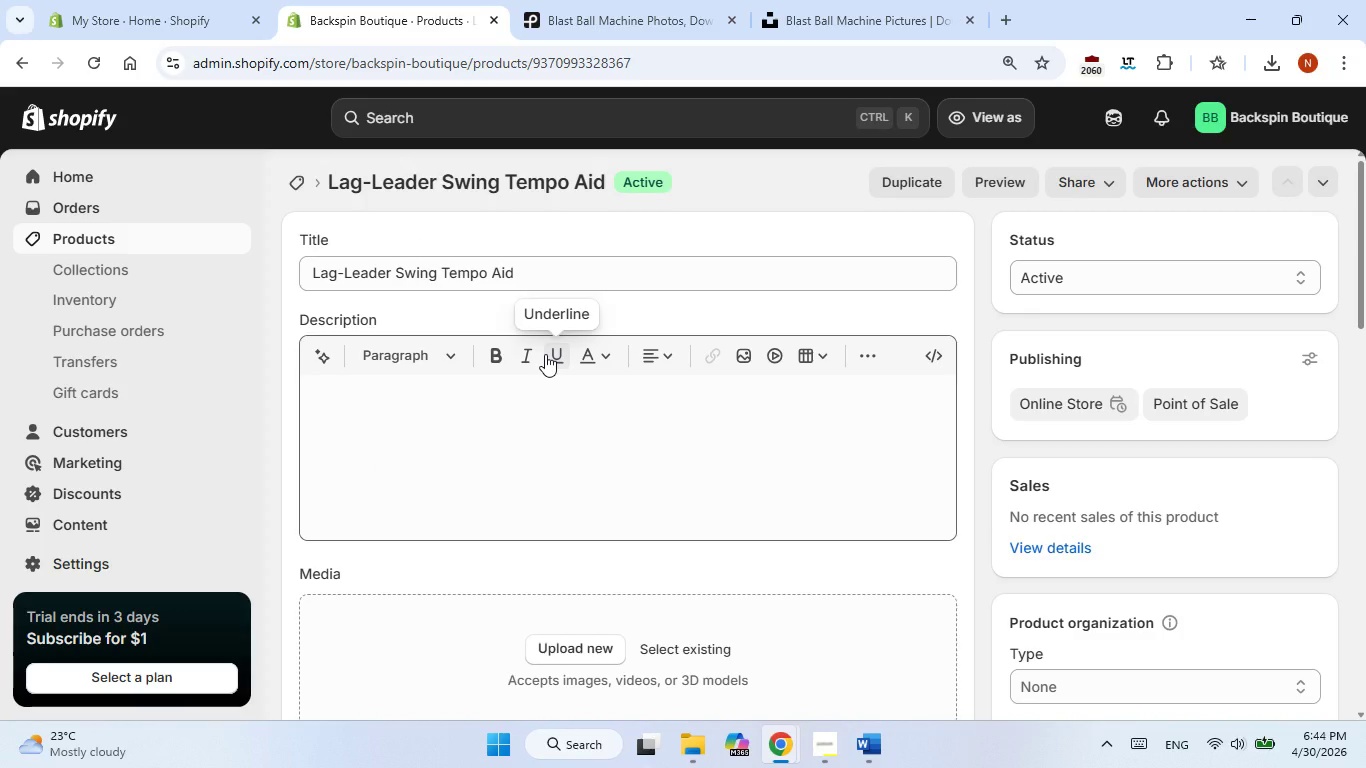 
wait(12.25)
 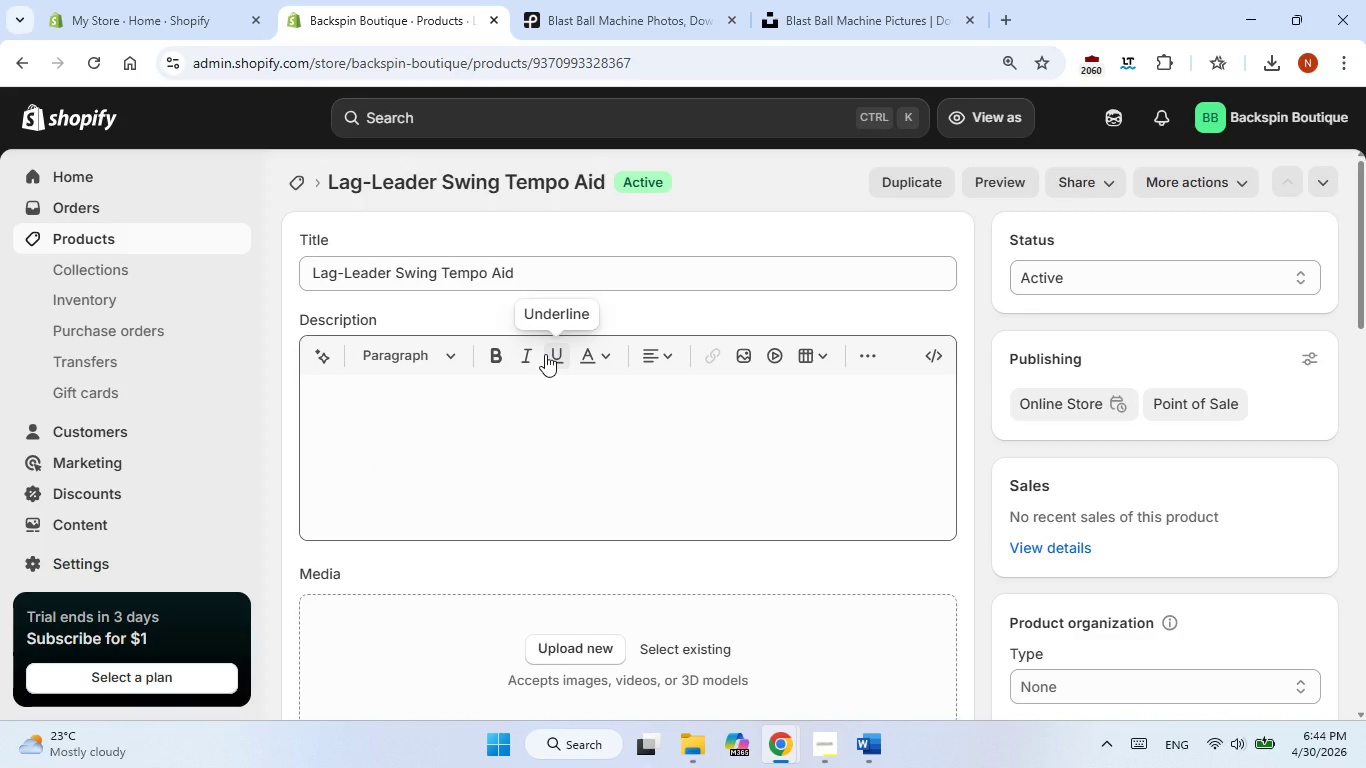 
left_click([519, 469])
 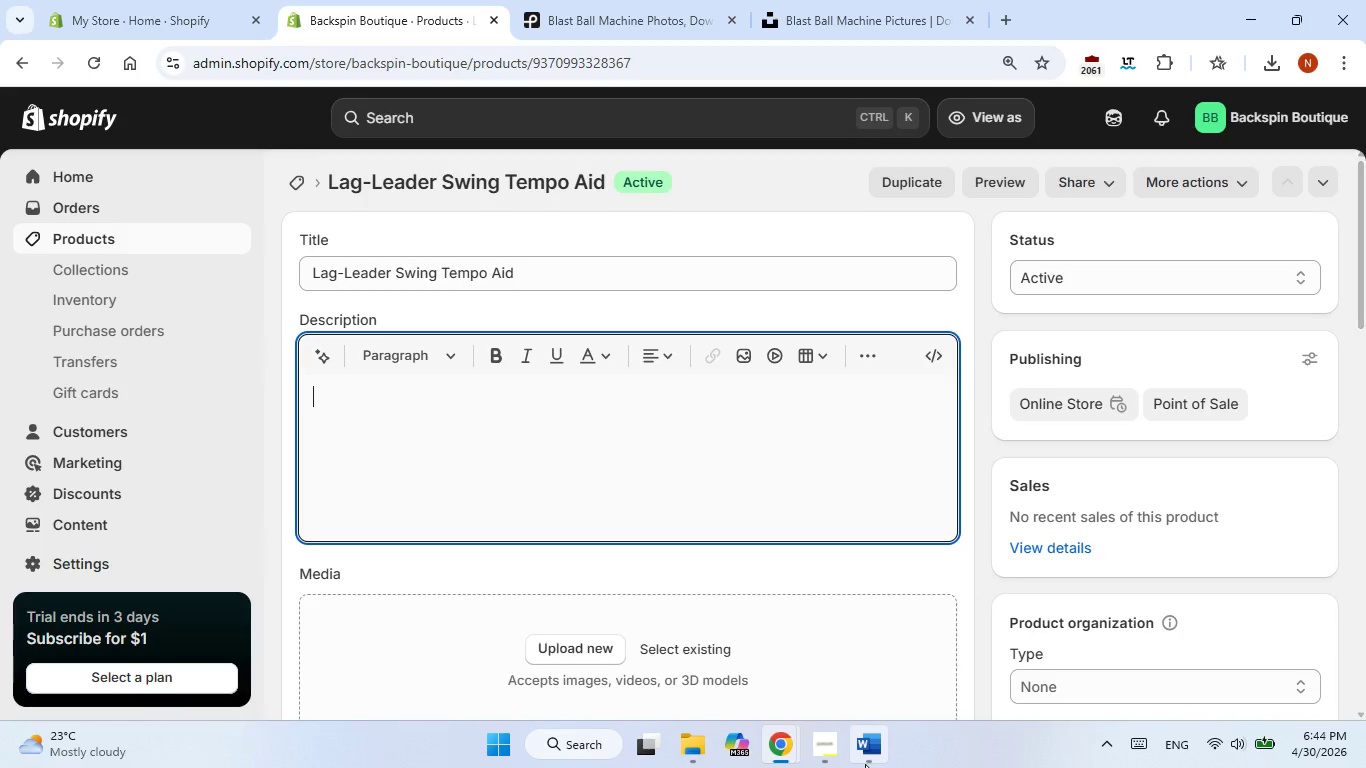 
left_click([865, 762])
 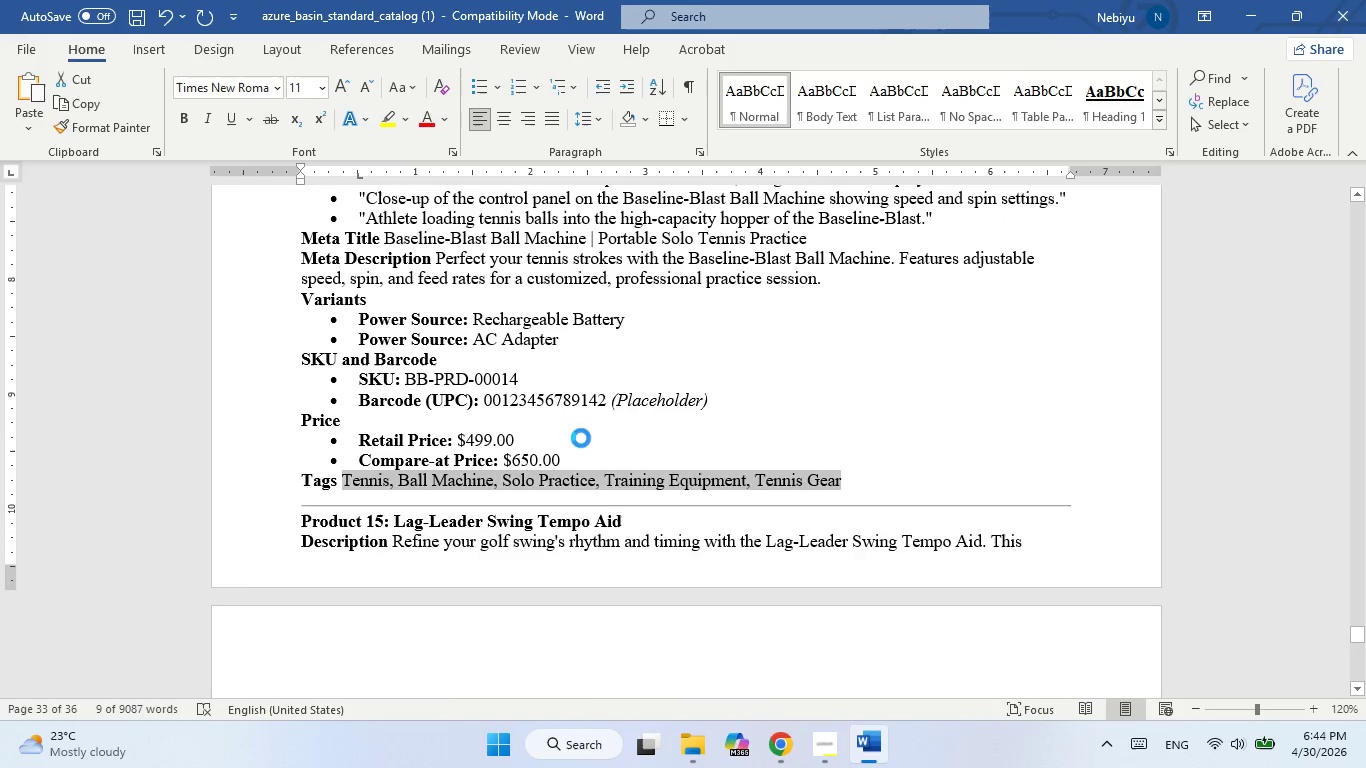 
scroll: coordinate [581, 429], scroll_direction: down, amount: 4.0
 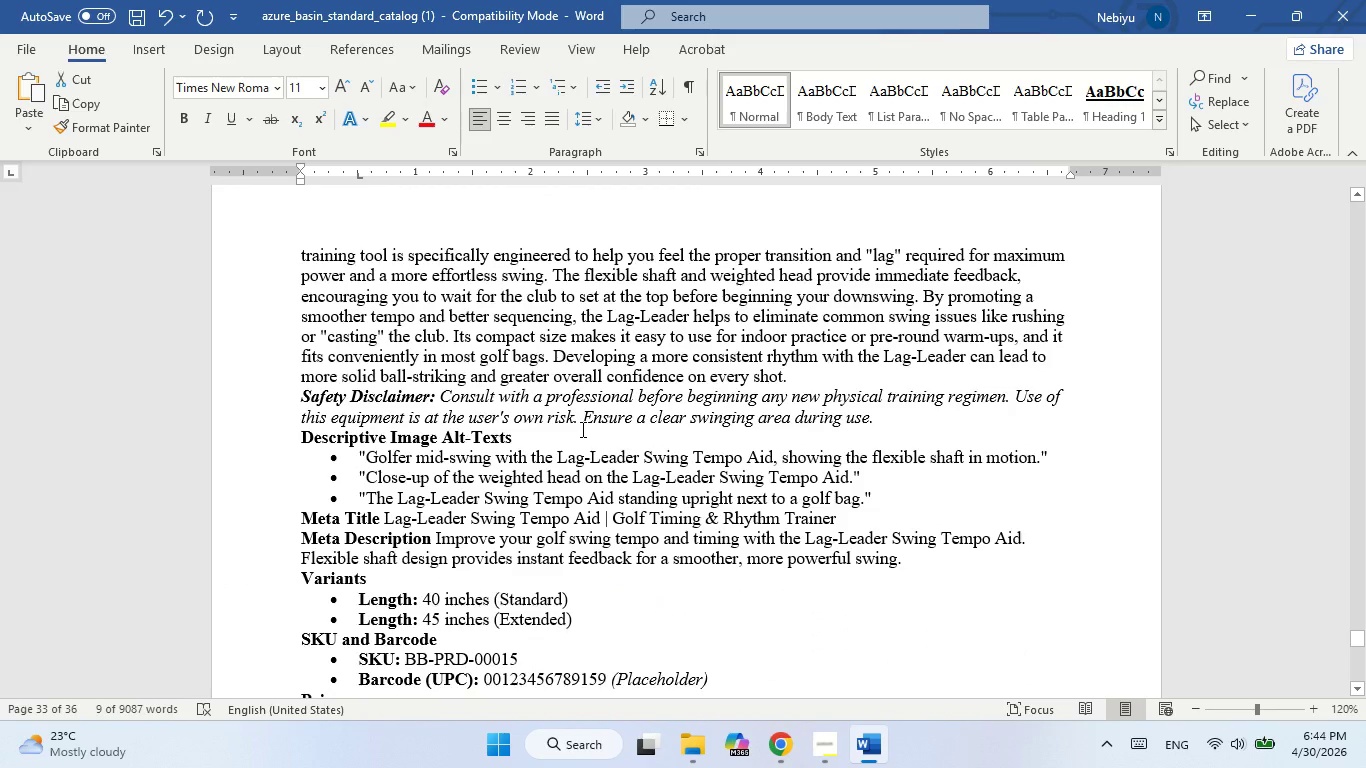 
scroll: coordinate [583, 415], scroll_direction: up, amount: 8.0
 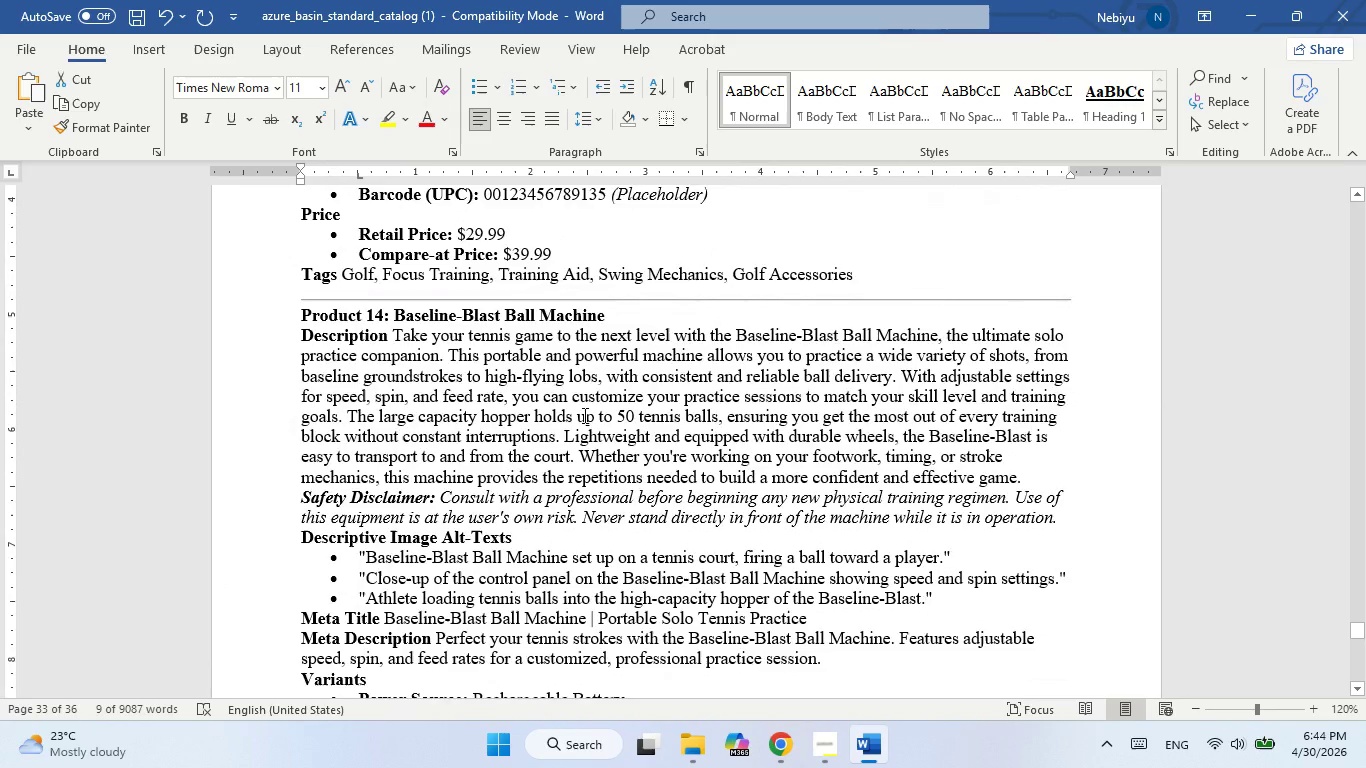 
scroll: coordinate [583, 415], scroll_direction: down, amount: 5.0
 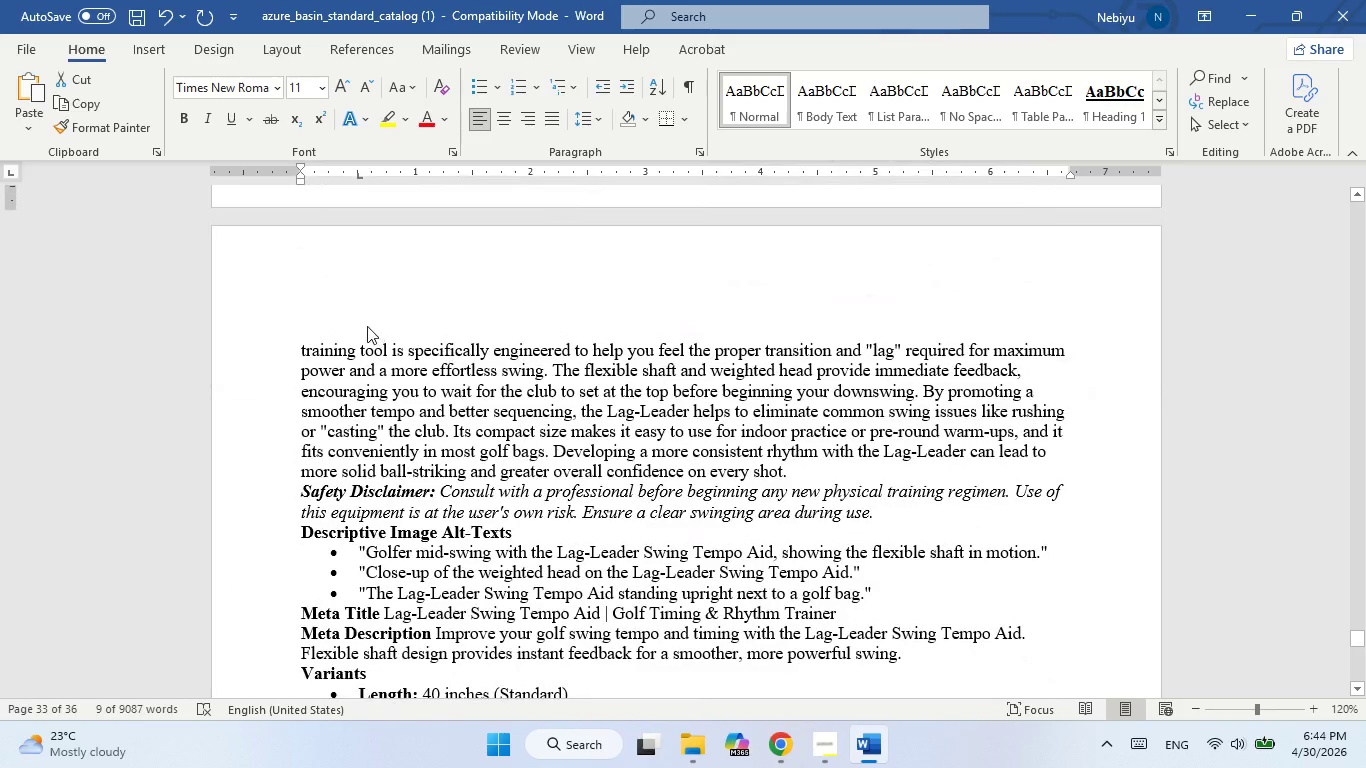 
scroll: coordinate [375, 311], scroll_direction: none, amount: 0.0
 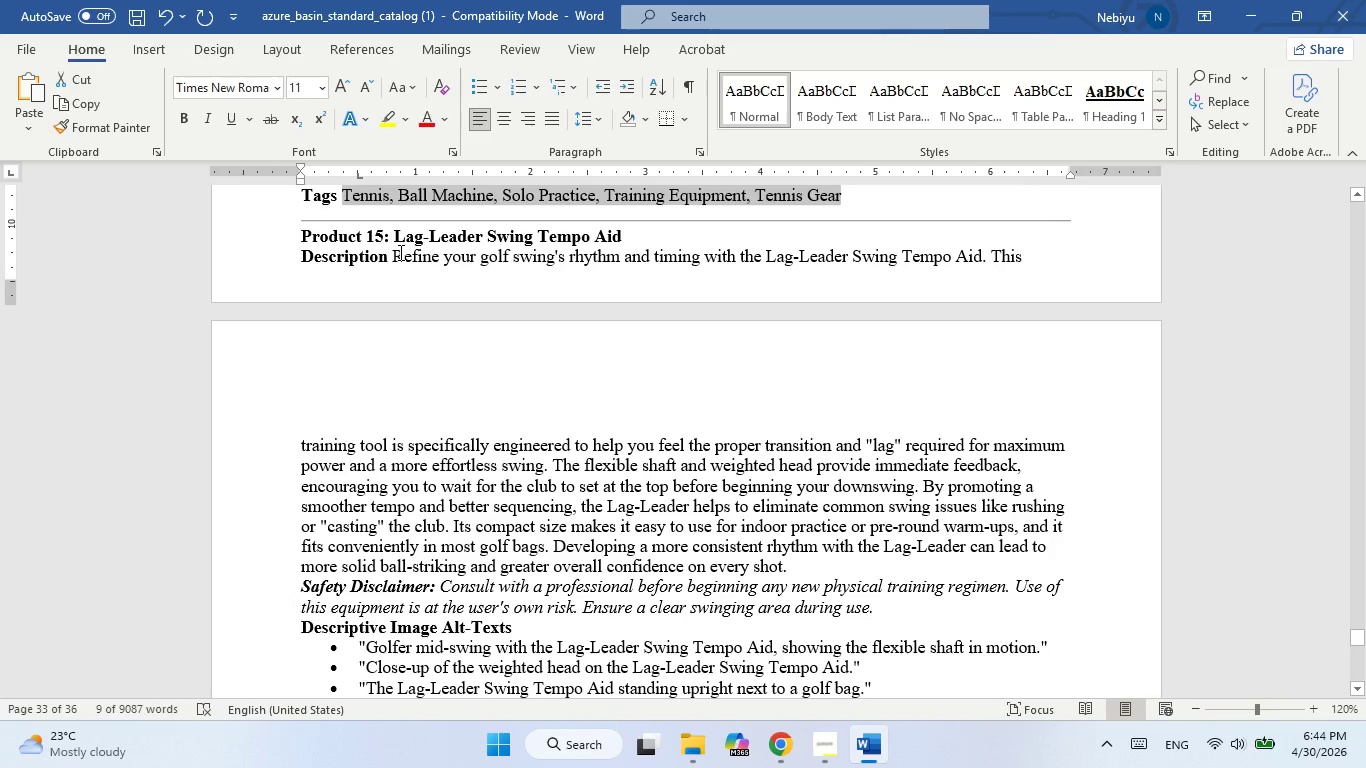 
left_click_drag(start_coordinate=[399, 252], to_coordinate=[880, 604])
 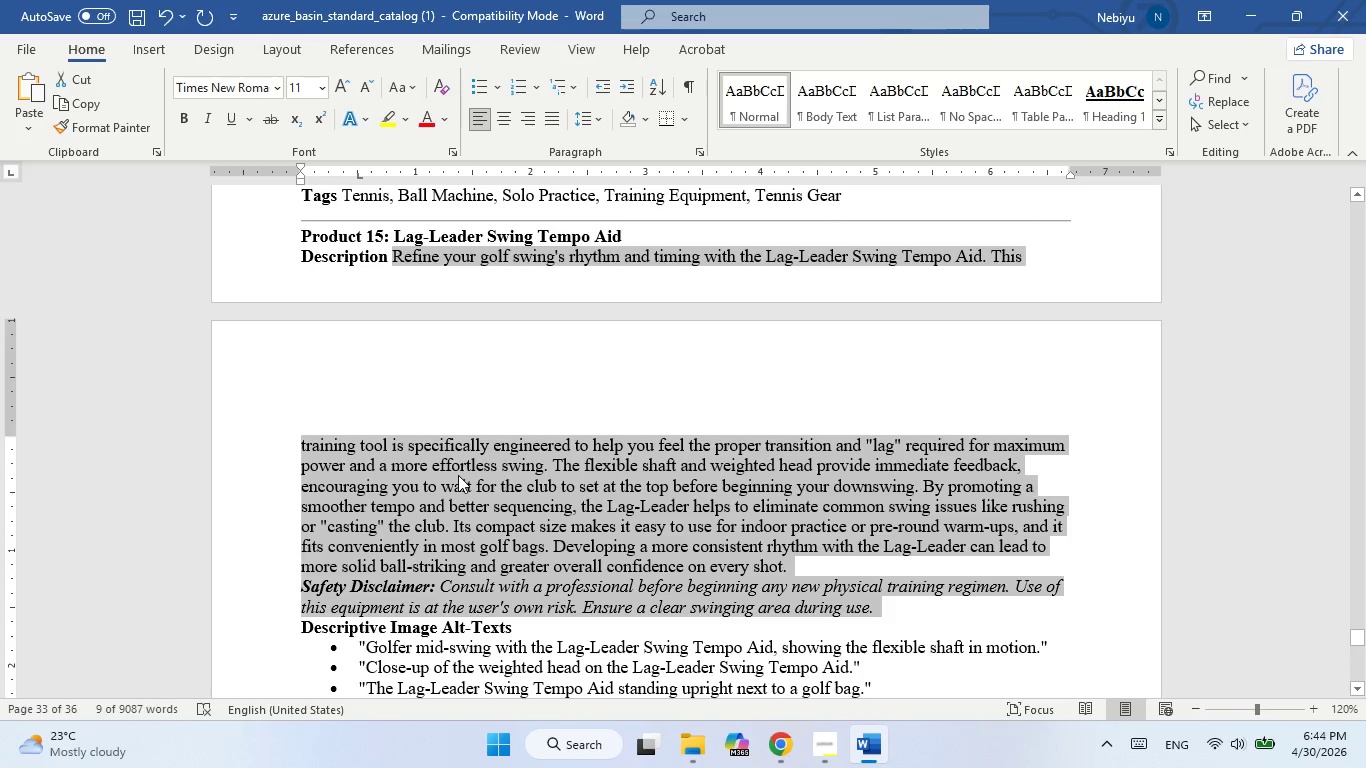 
right_click([458, 475])
 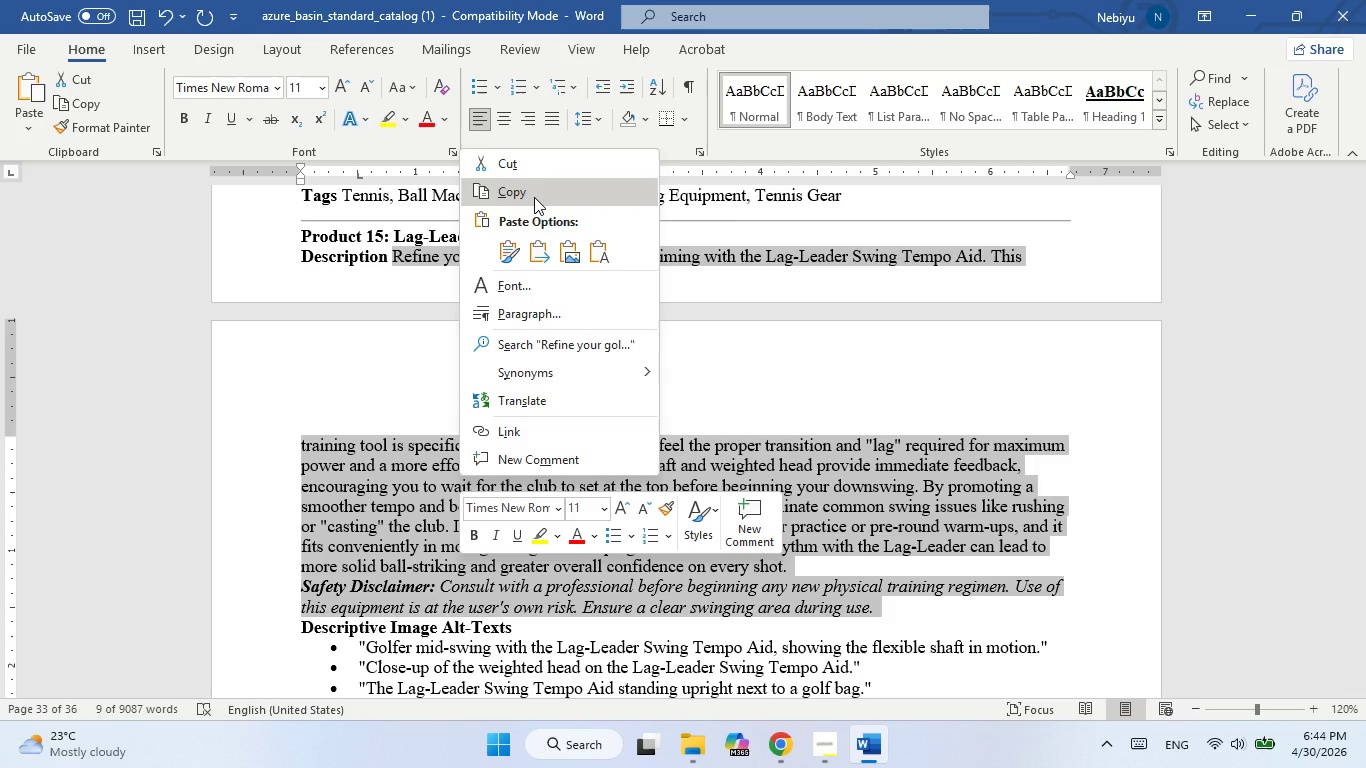 
left_click([534, 197])
 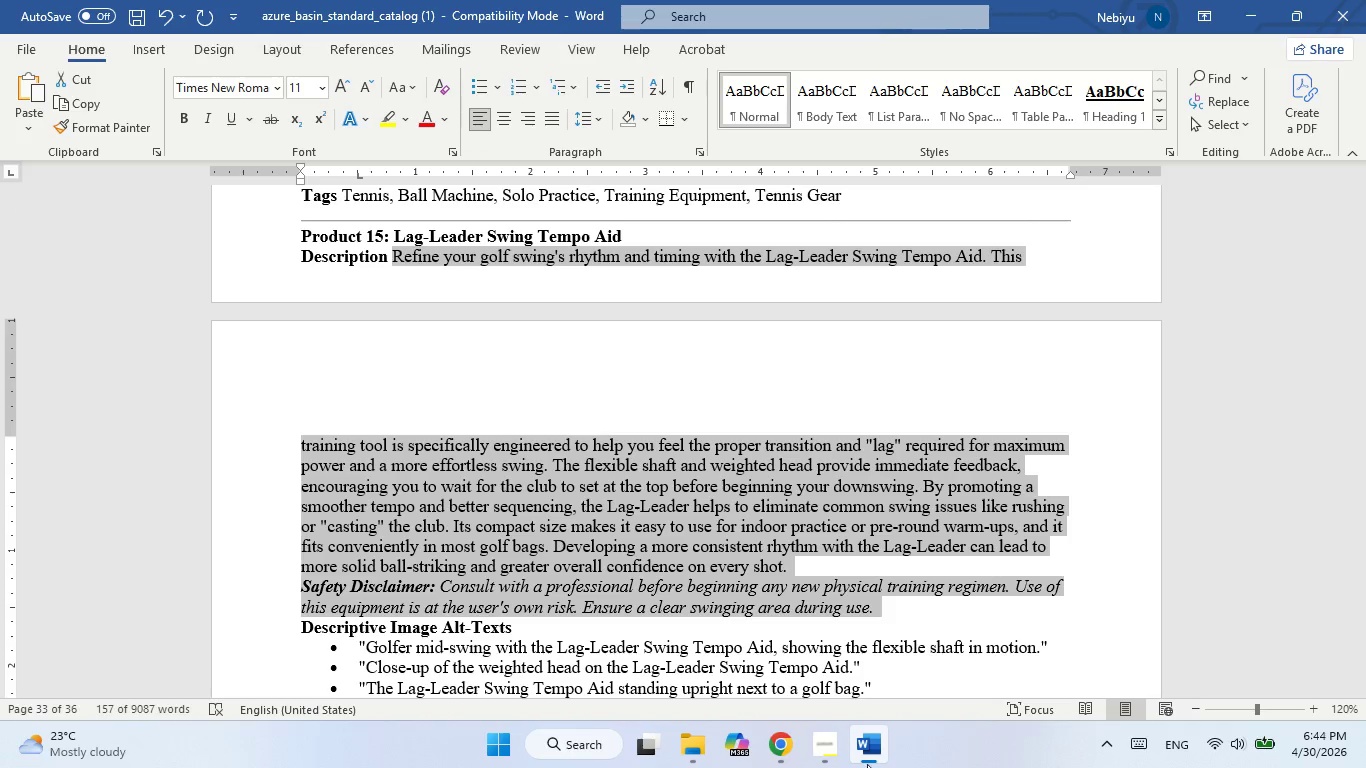 
left_click([869, 754])
 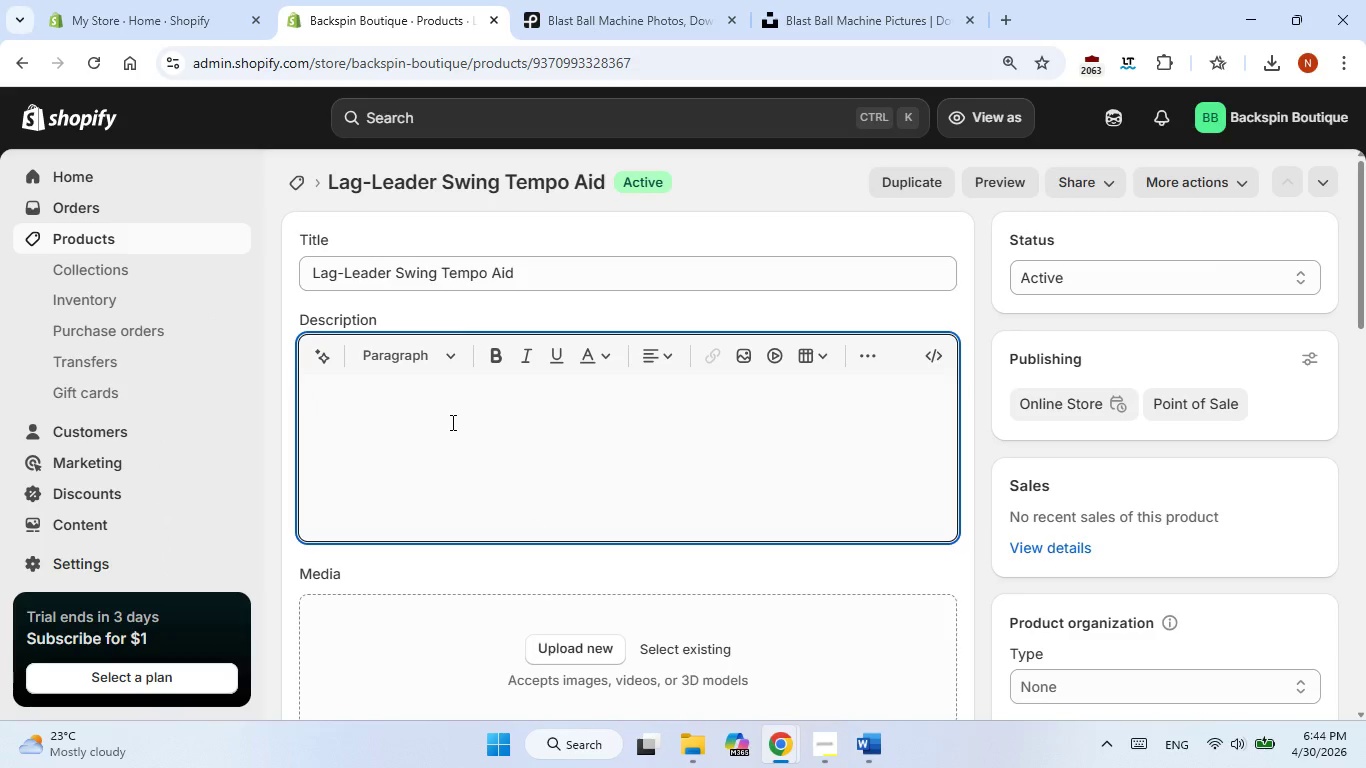 
left_click([451, 422])
 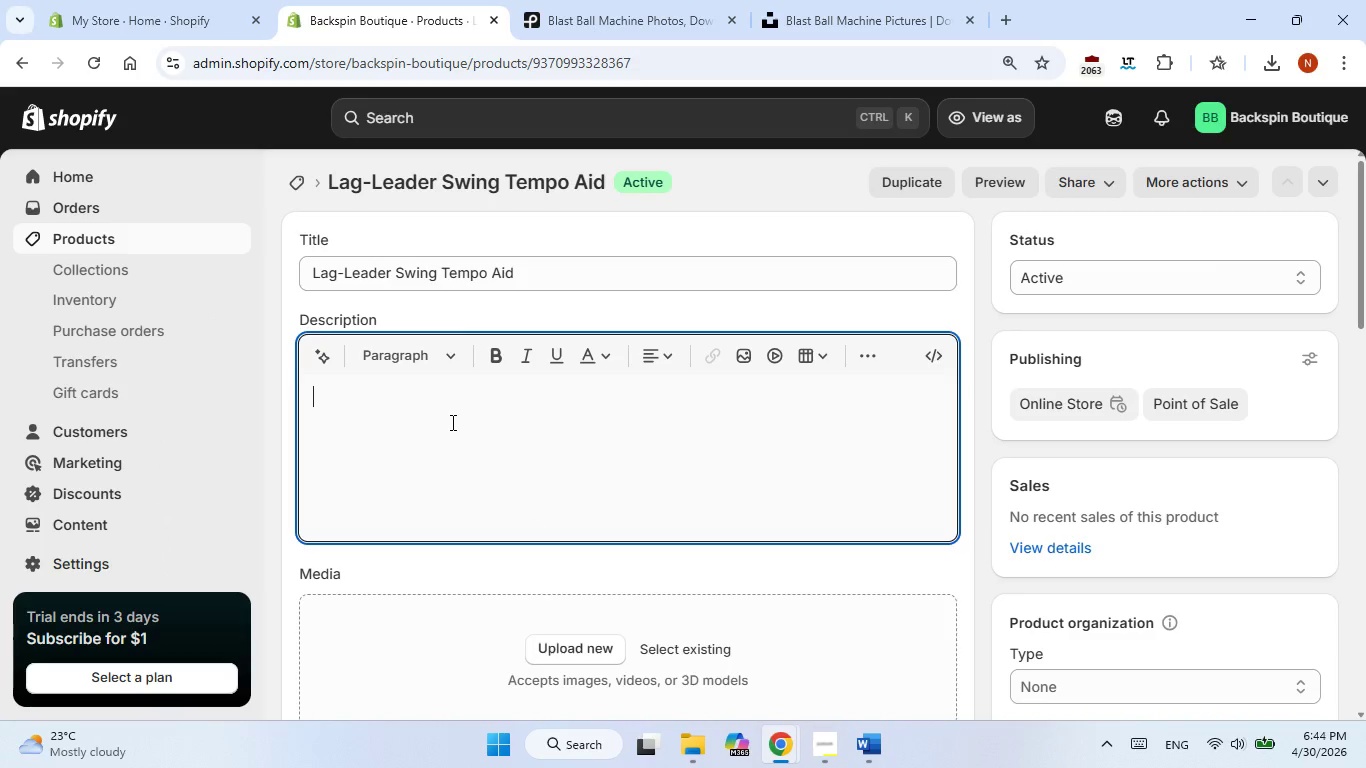 
right_click([451, 422])
 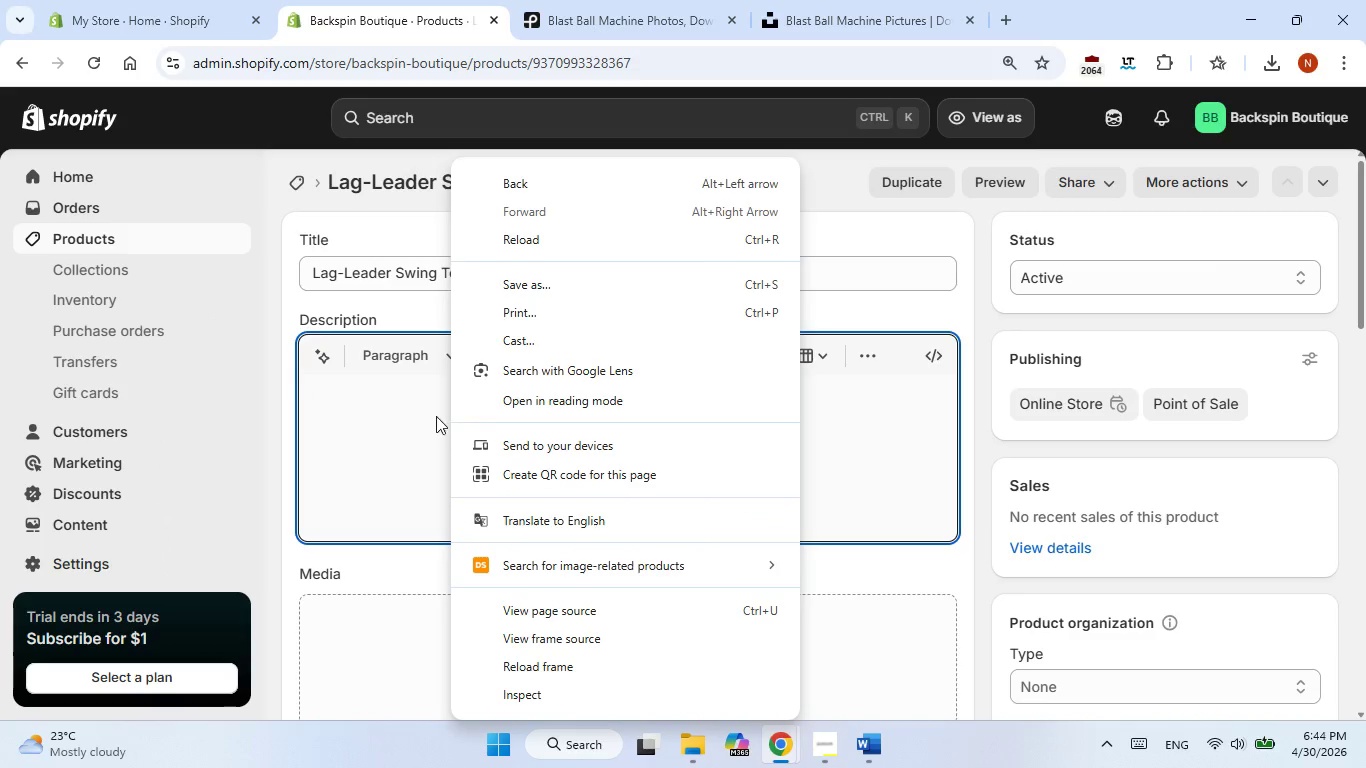 
left_click([420, 418])
 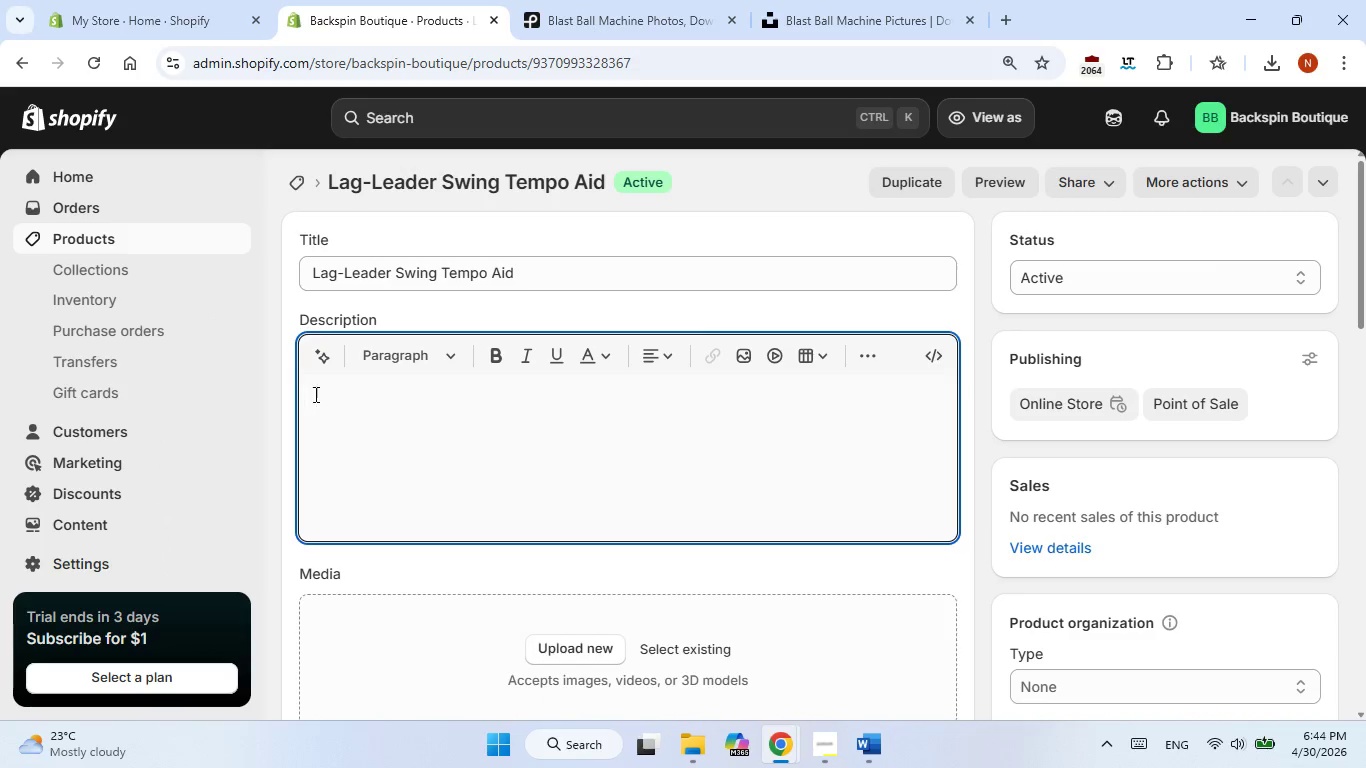 
right_click([320, 394])
 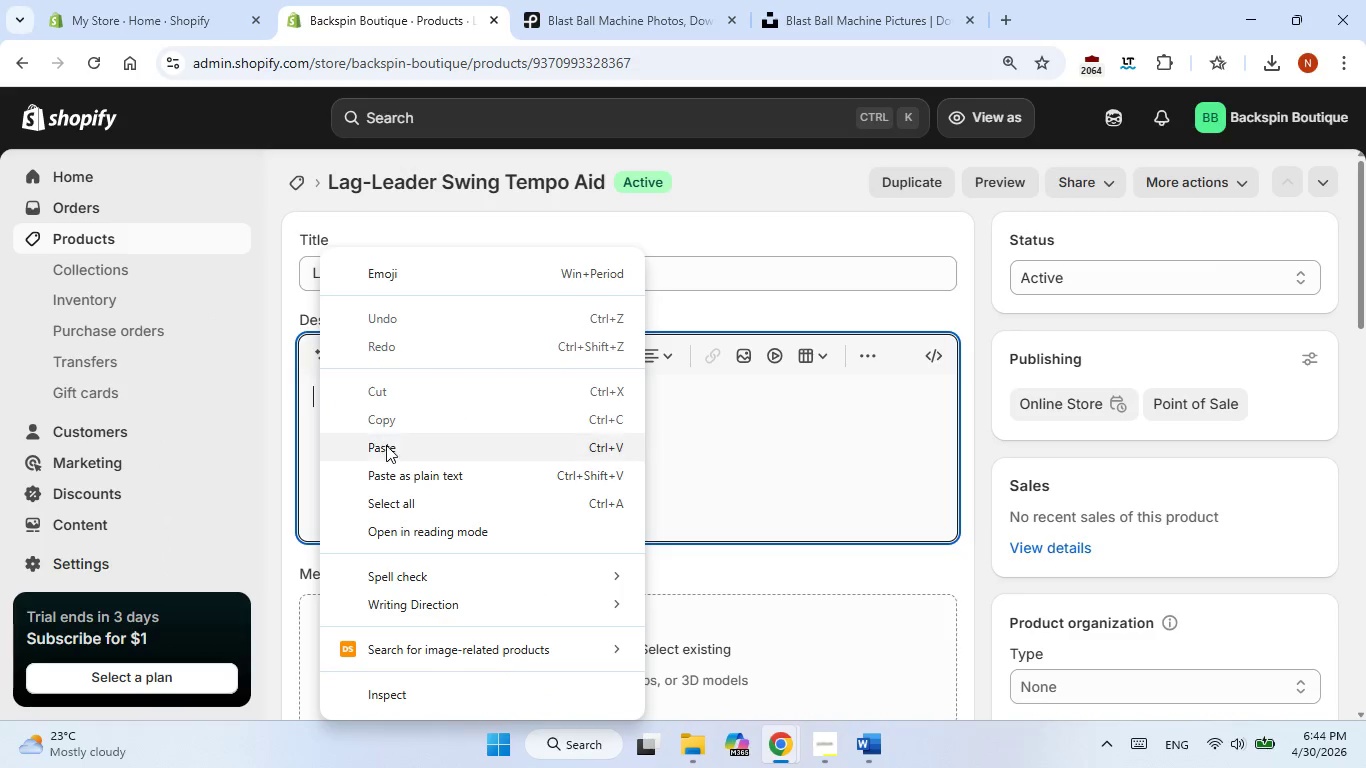 
left_click([387, 446])
 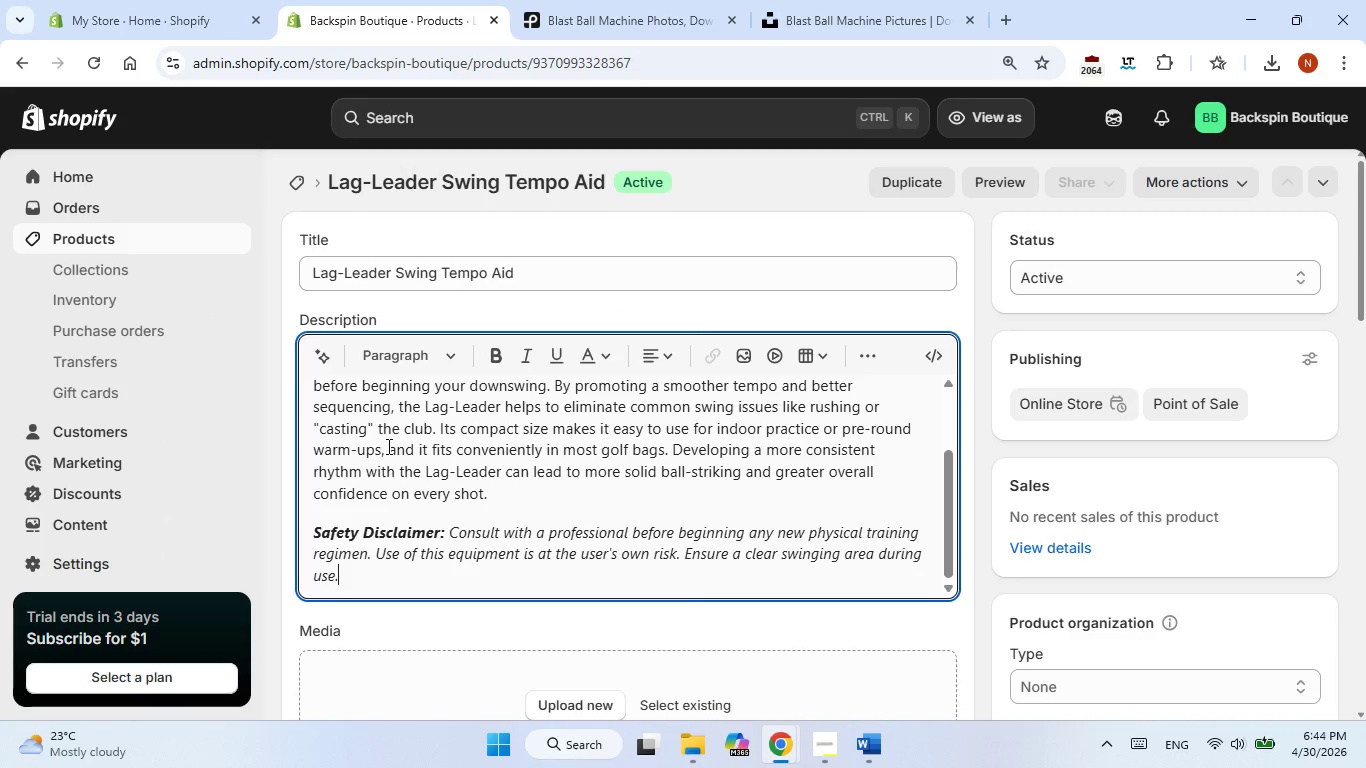 
scroll: coordinate [387, 446], scroll_direction: down, amount: 1.0
 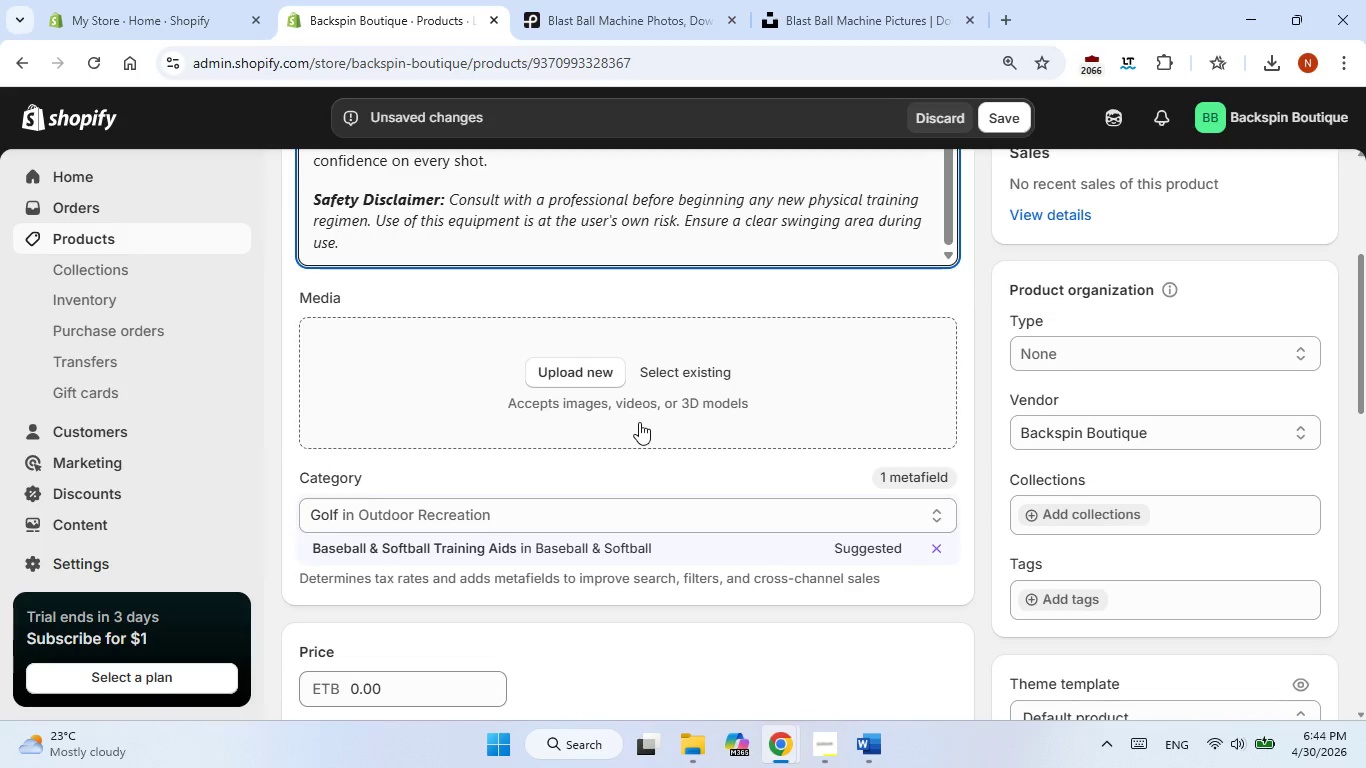 
wait(5.75)
 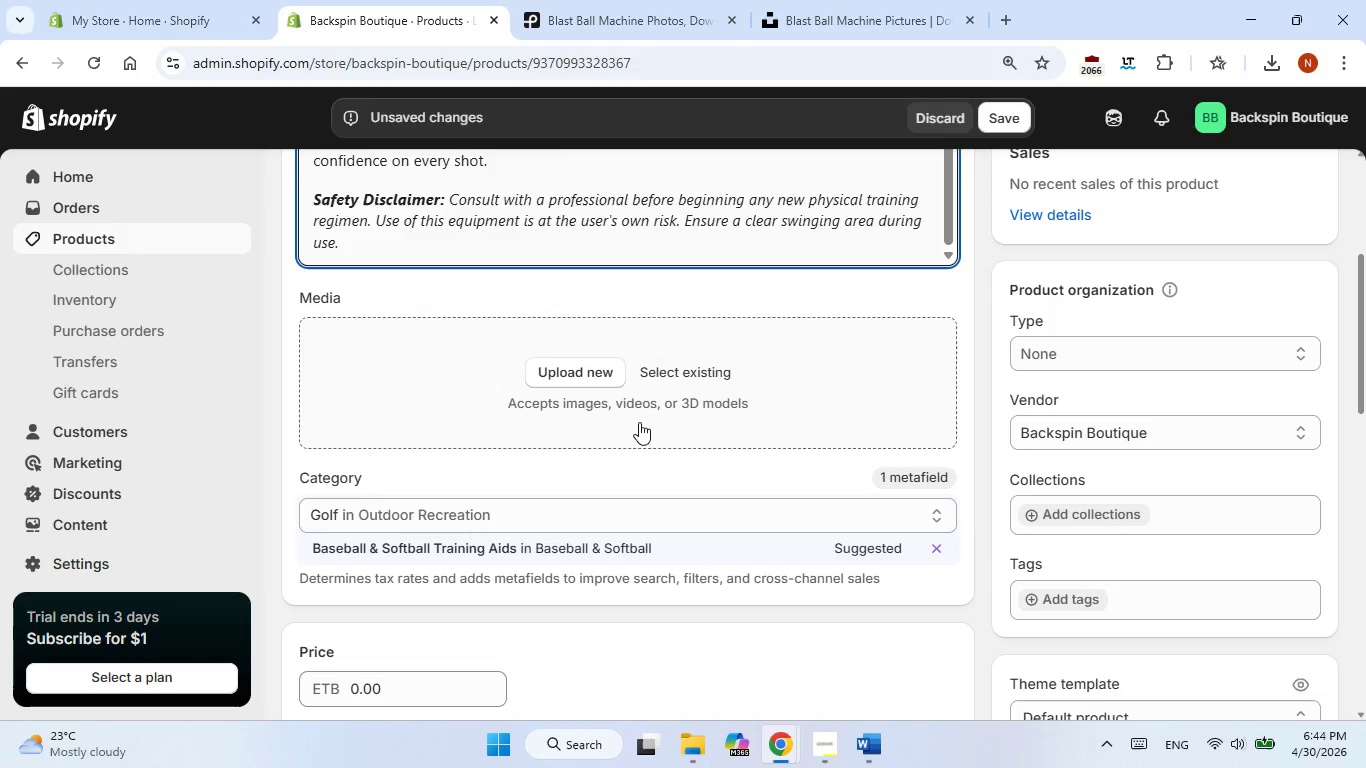 
left_click([867, 730])
 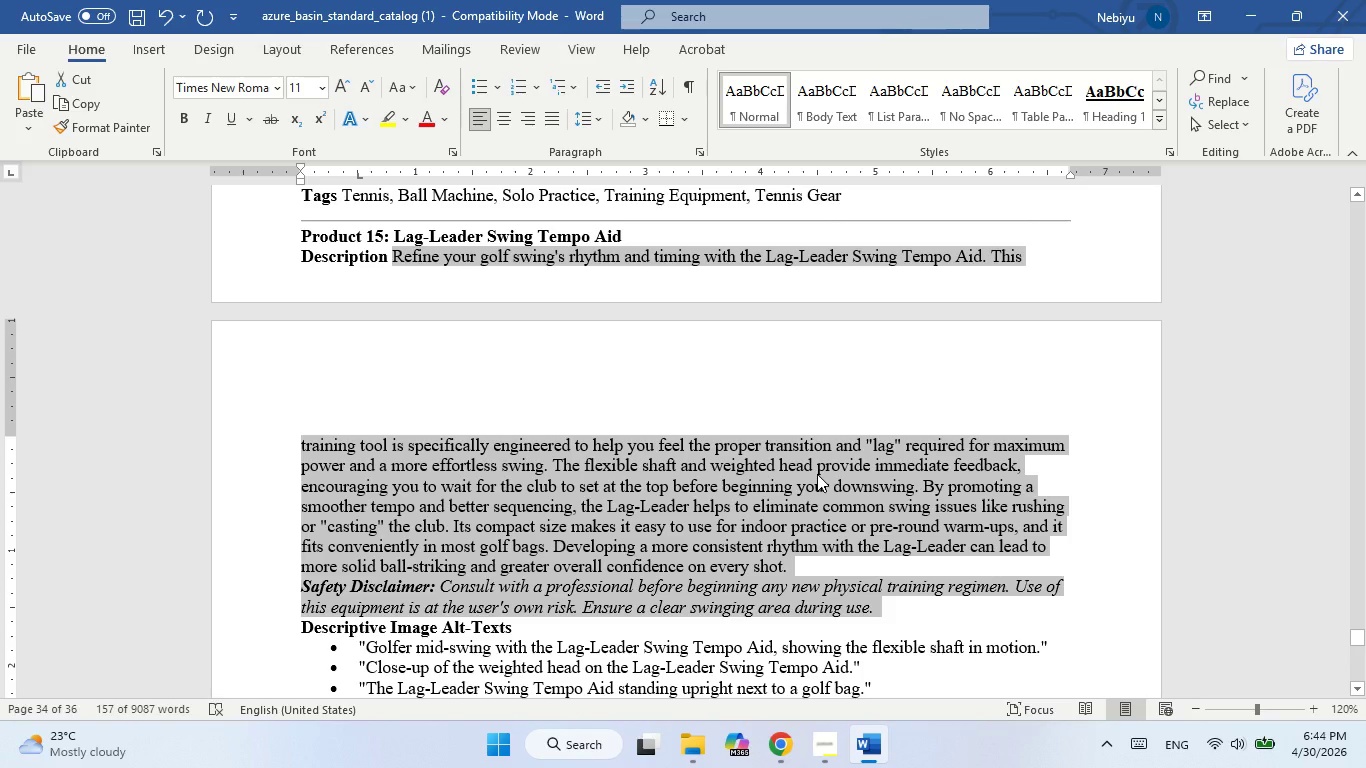 
wait(14.86)
 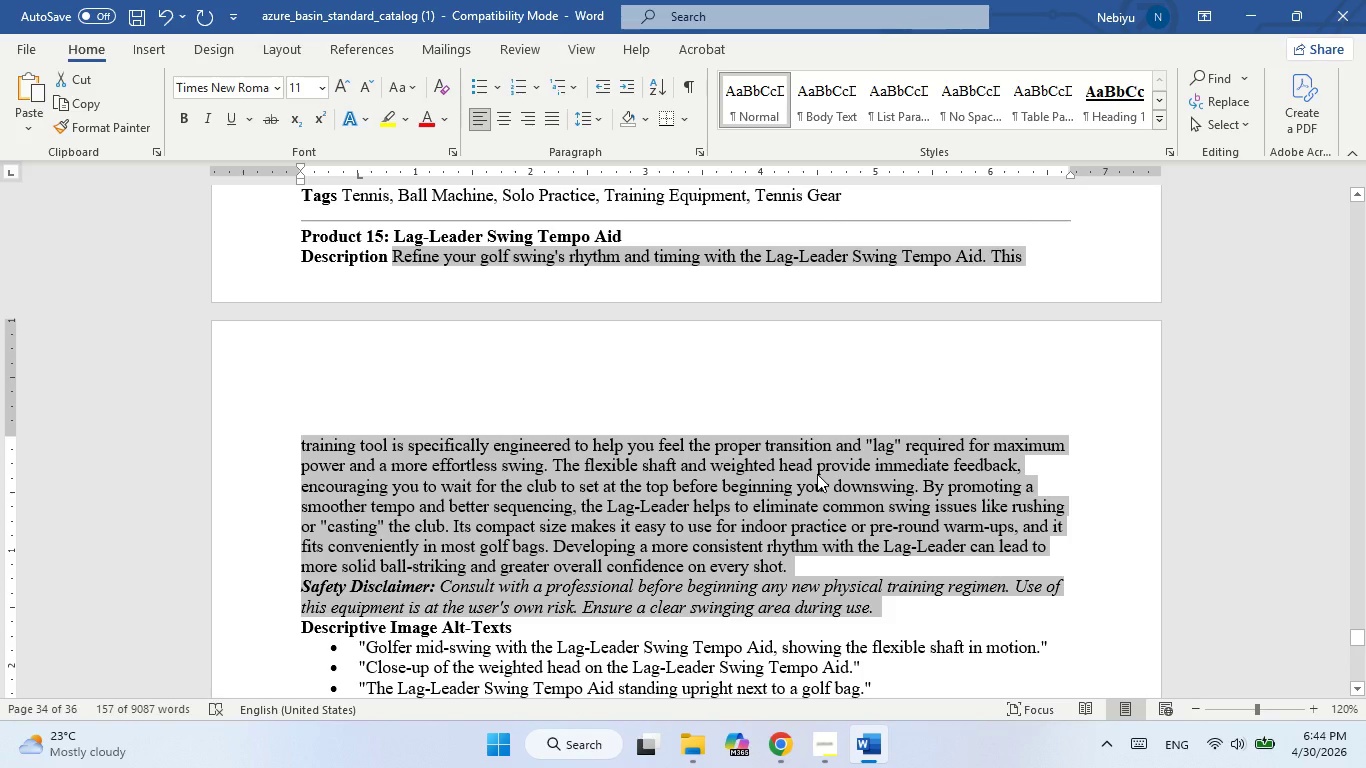 
right_click([820, 470])
 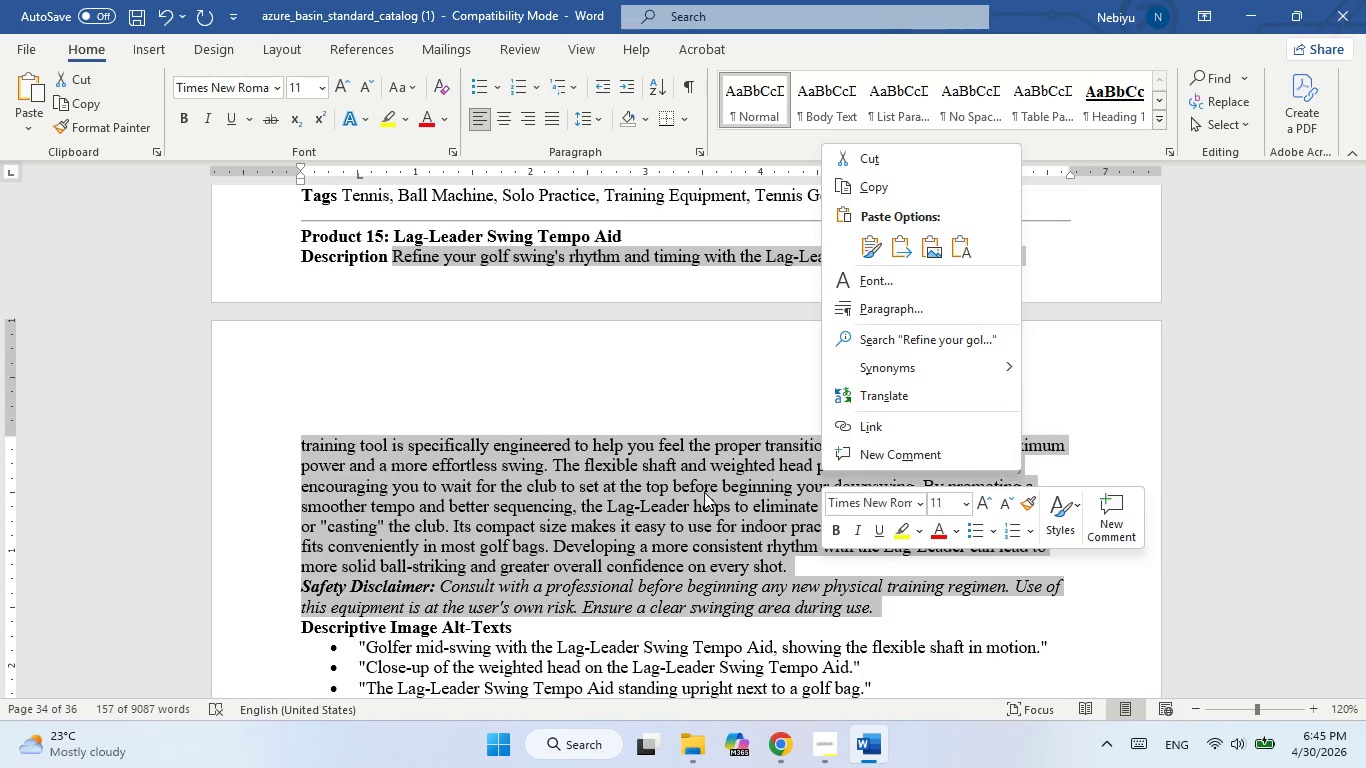 
left_click([704, 492])
 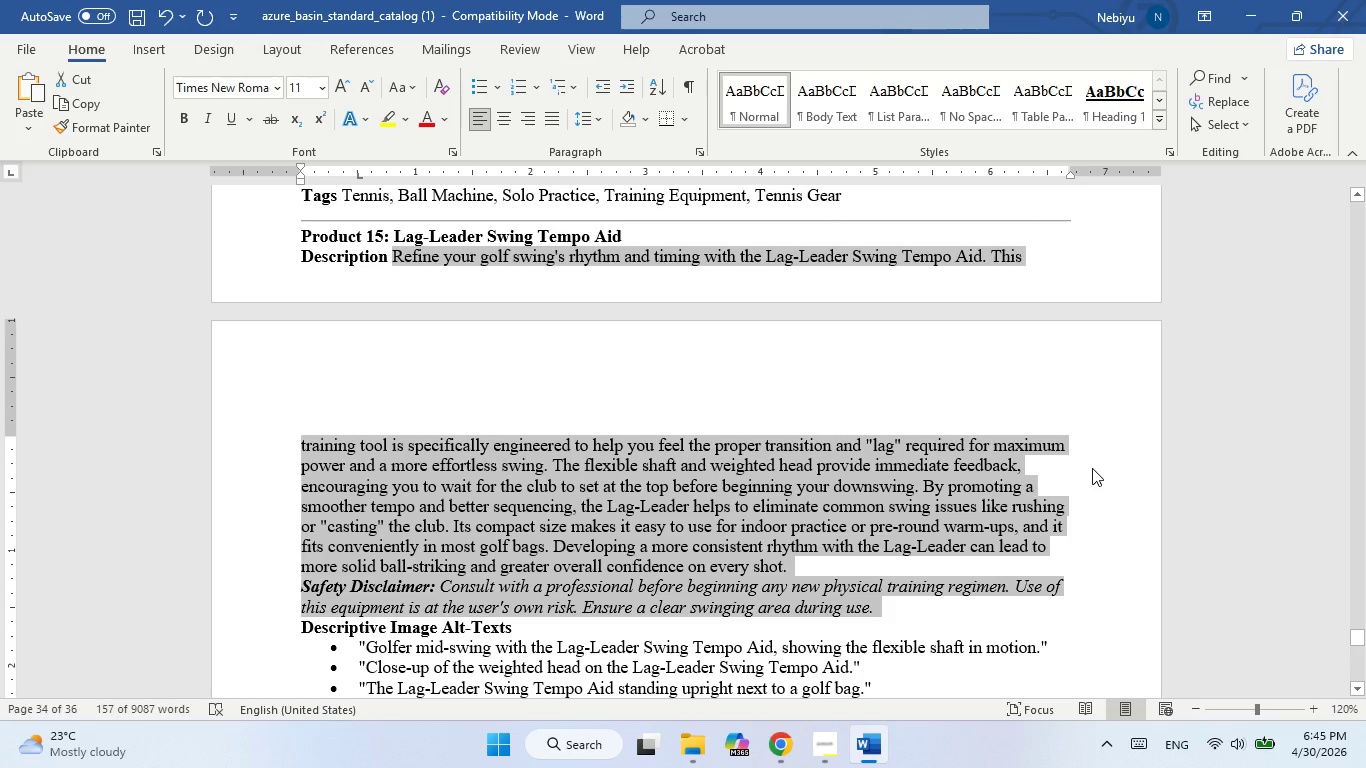 
left_click([1092, 468])
 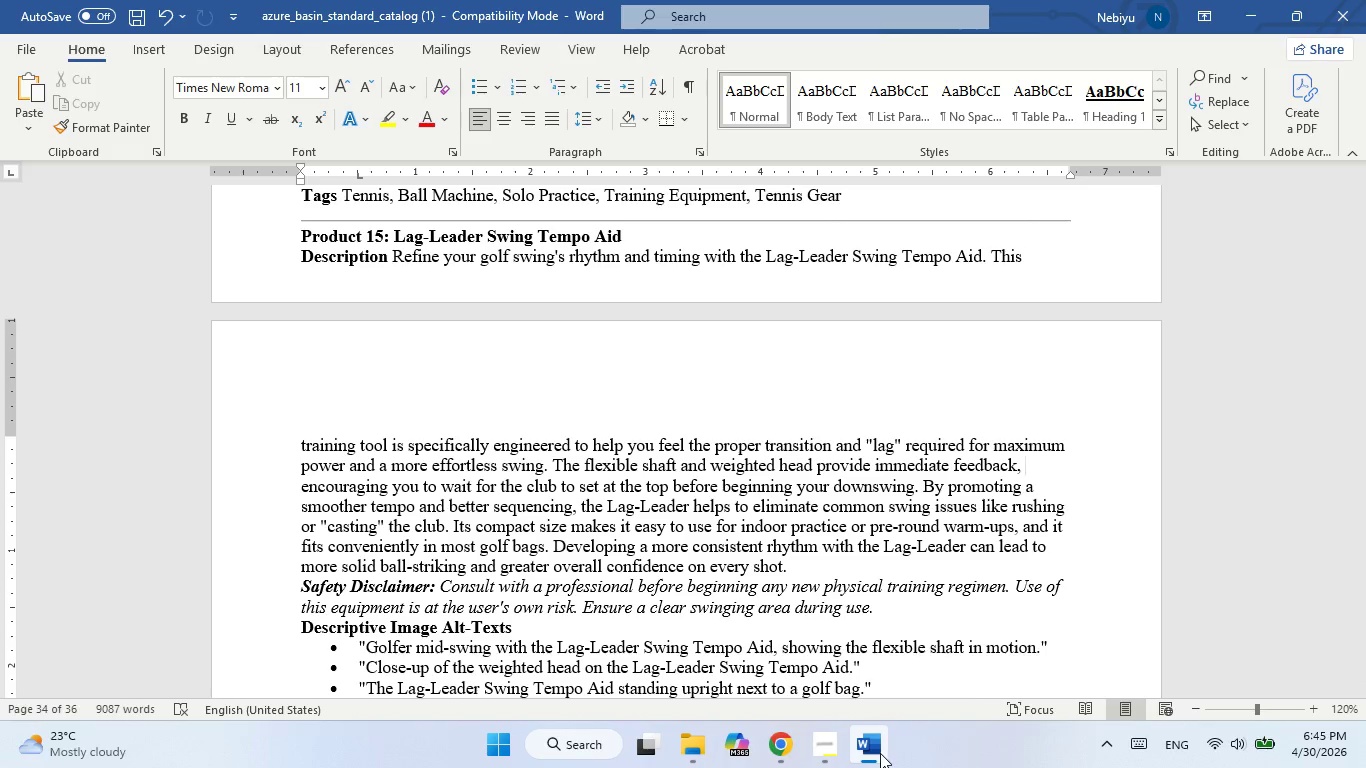 
left_click([883, 738])
 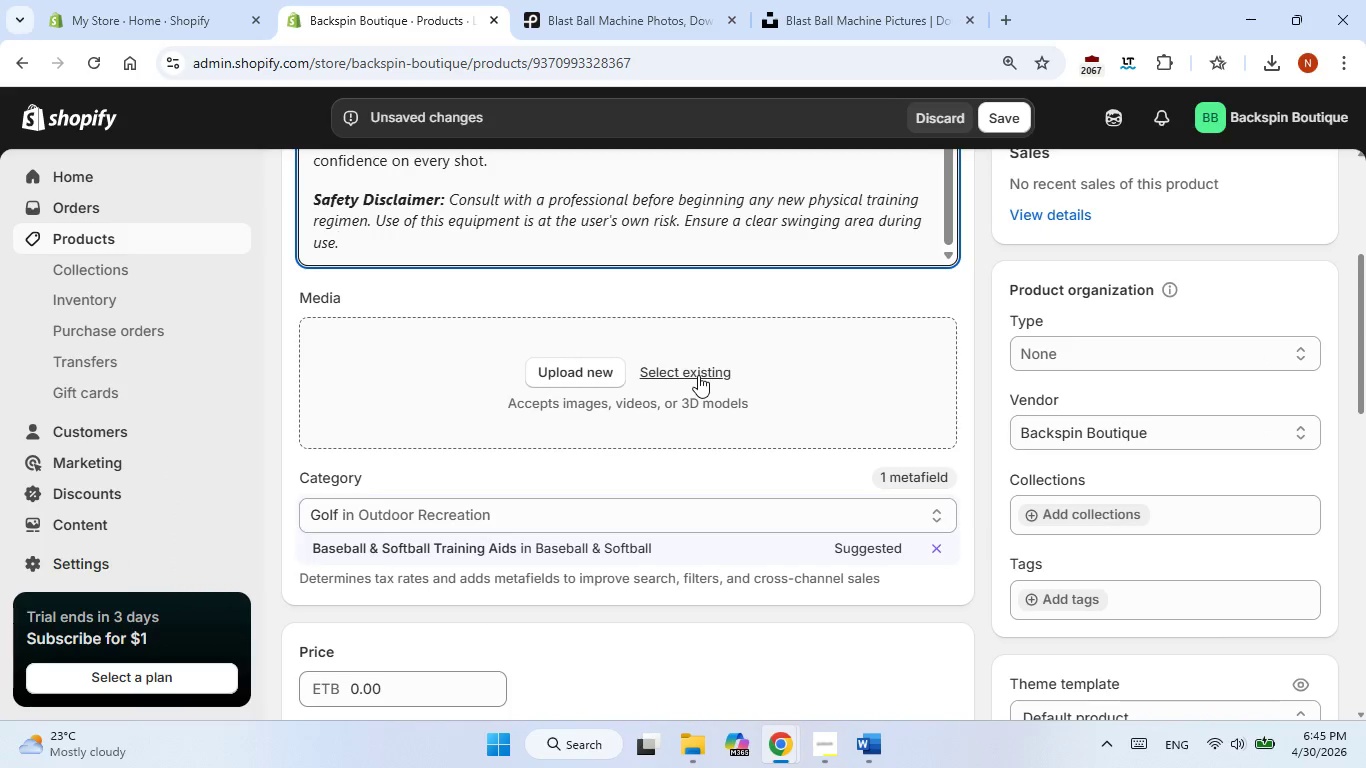 
left_click([698, 375])
 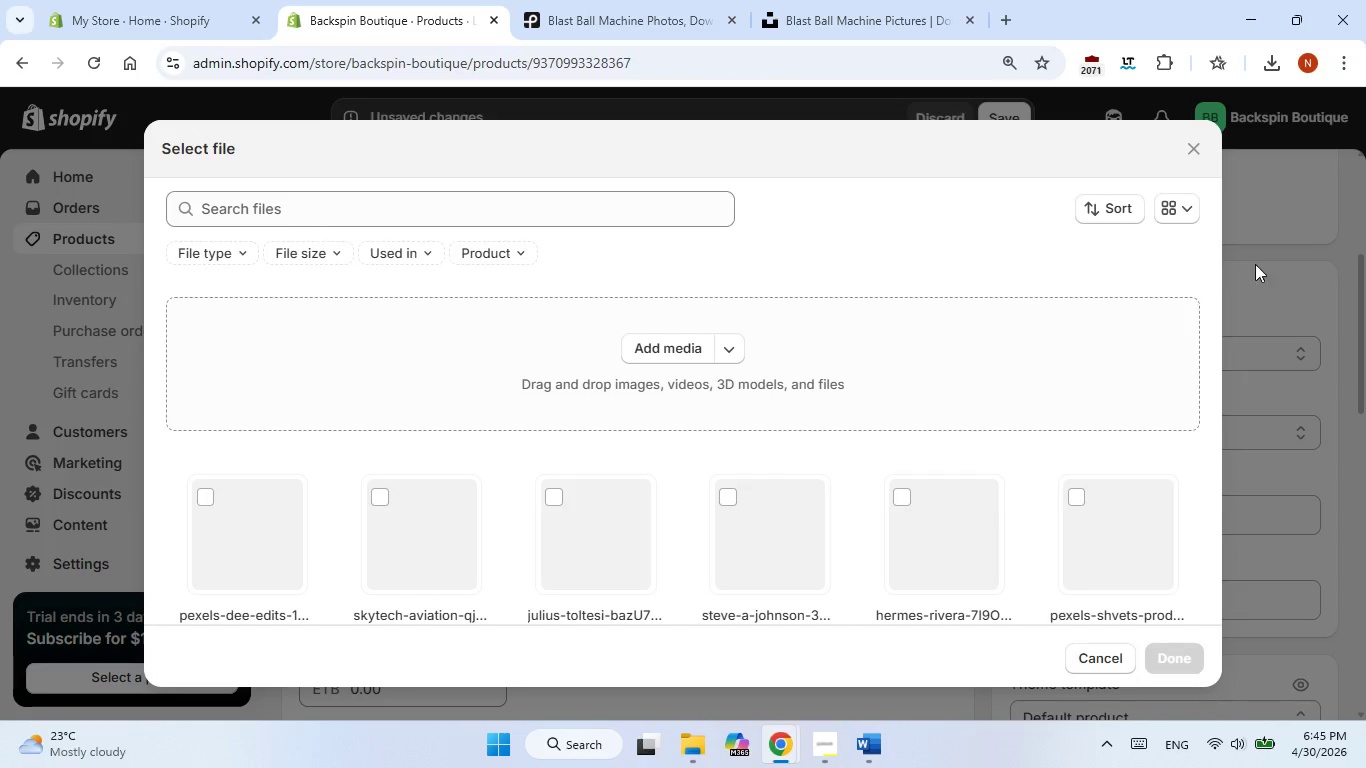 
left_click([1257, 261])
 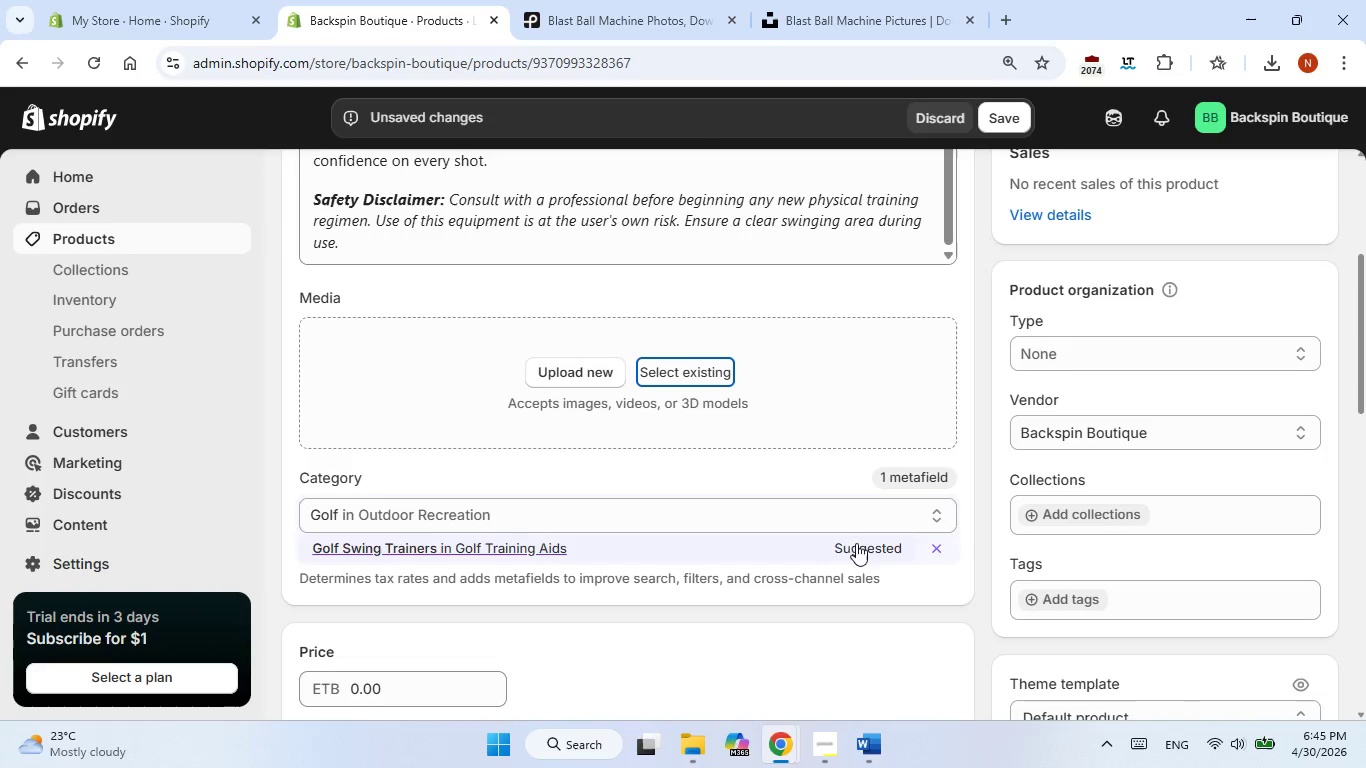 
left_click([887, 552])
 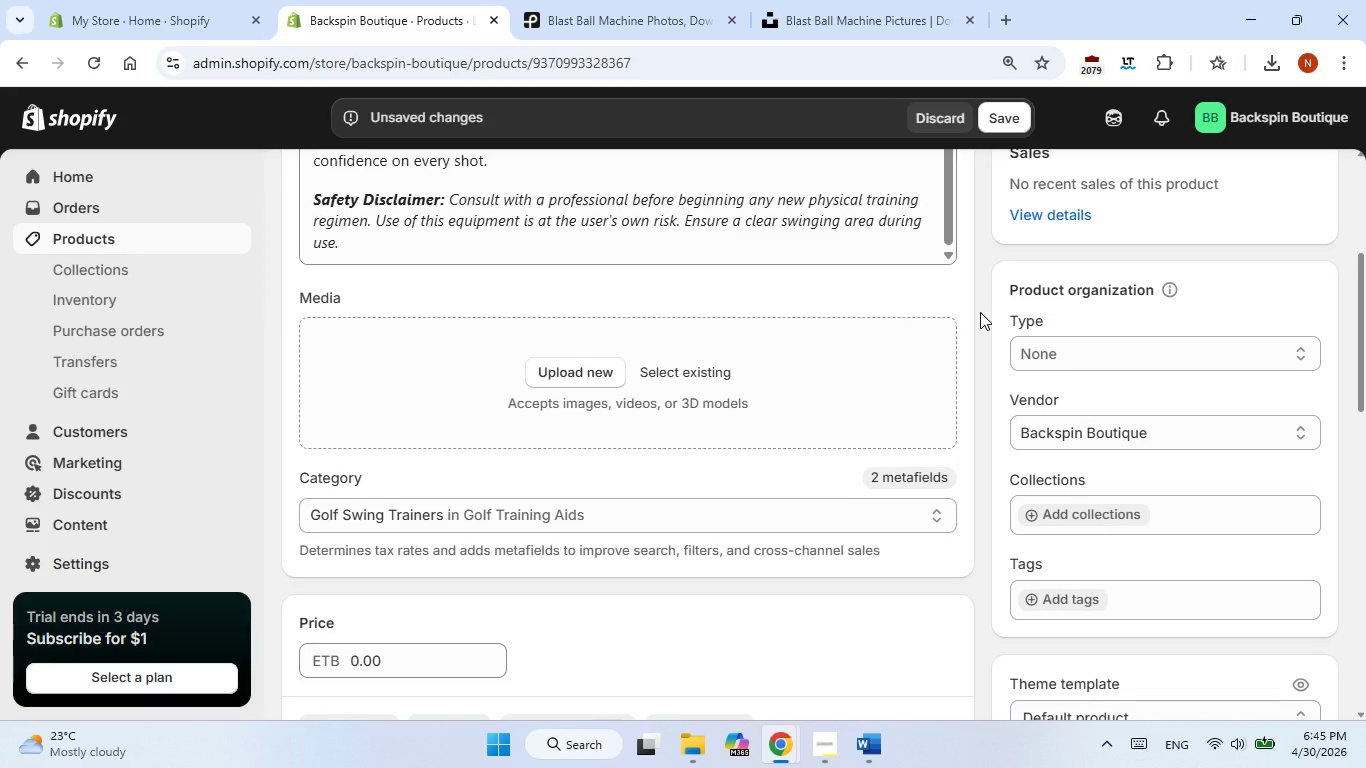 
left_click([980, 312])
 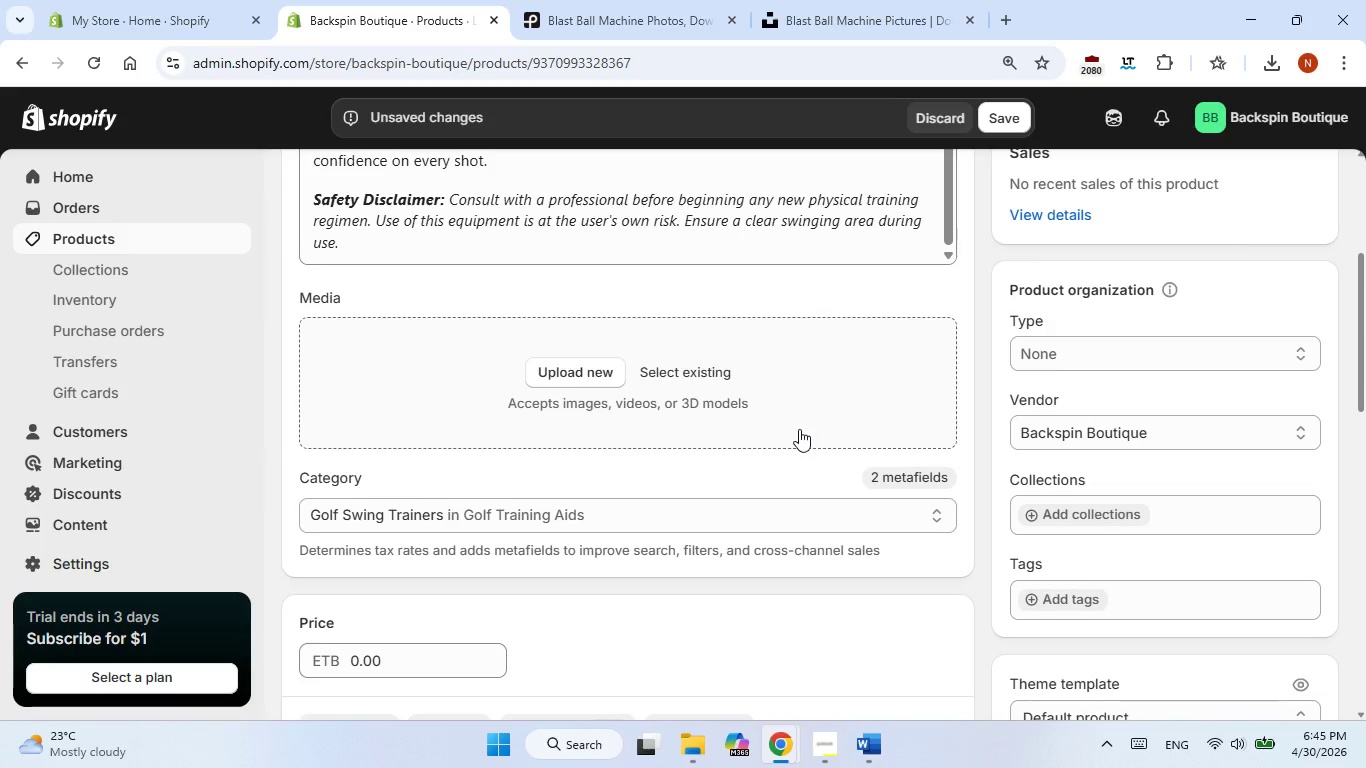 
scroll: coordinate [799, 429], scroll_direction: up, amount: 1.0
 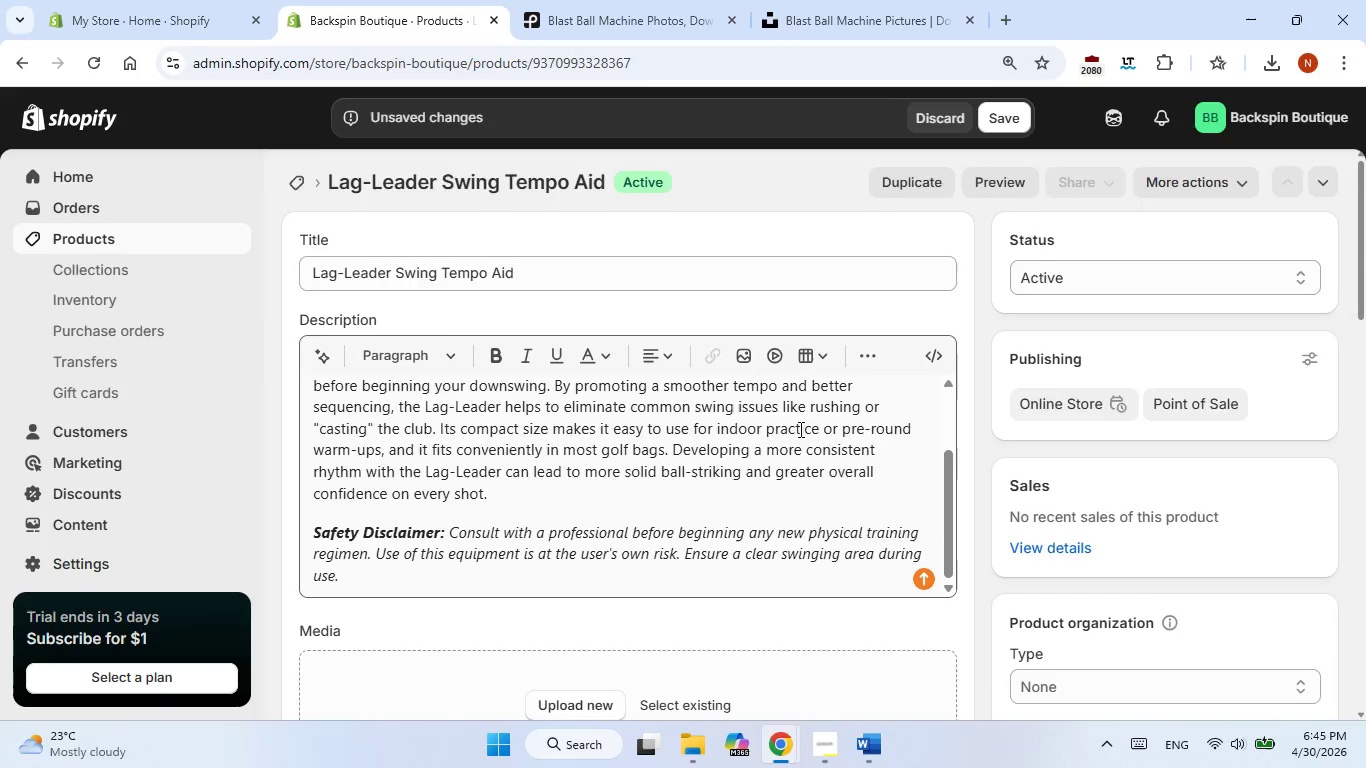 
scroll: coordinate [799, 429], scroll_direction: down, amount: 2.0
 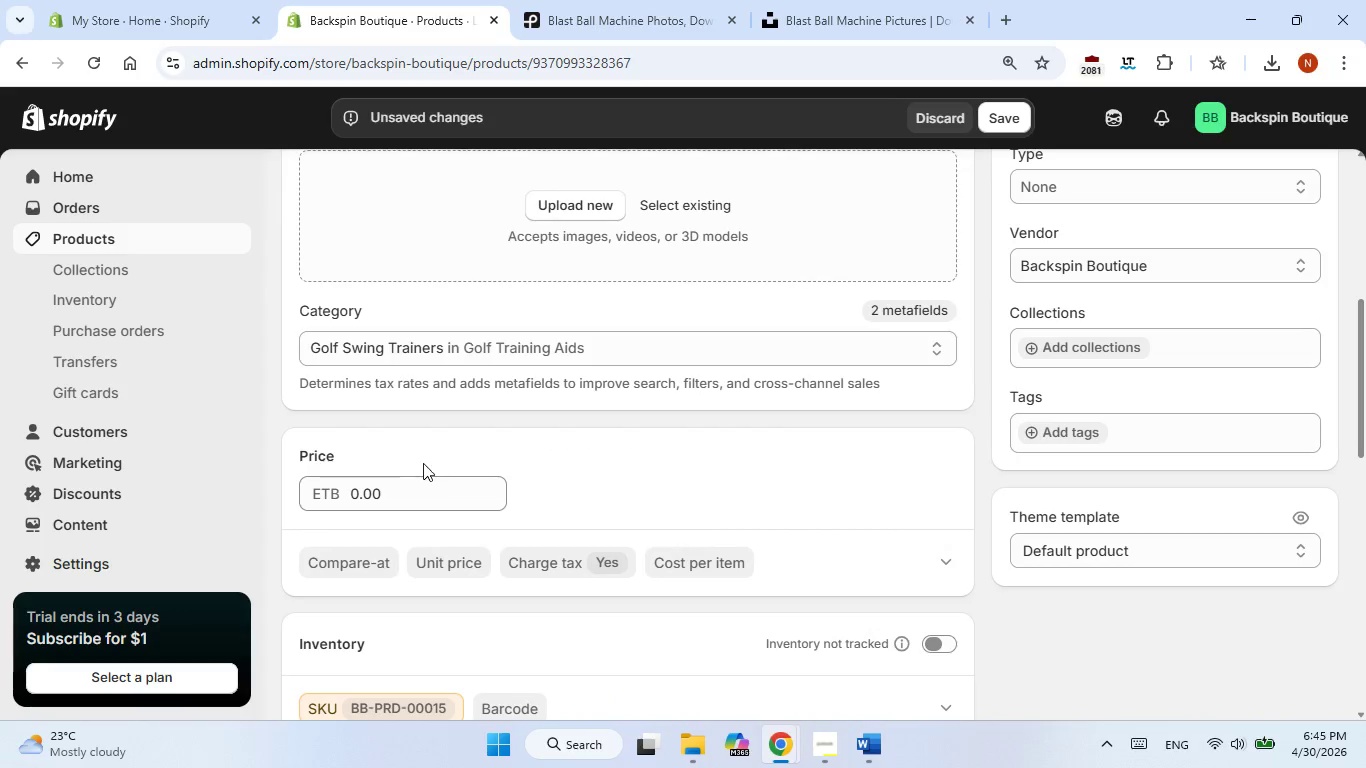 
left_click([417, 486])
 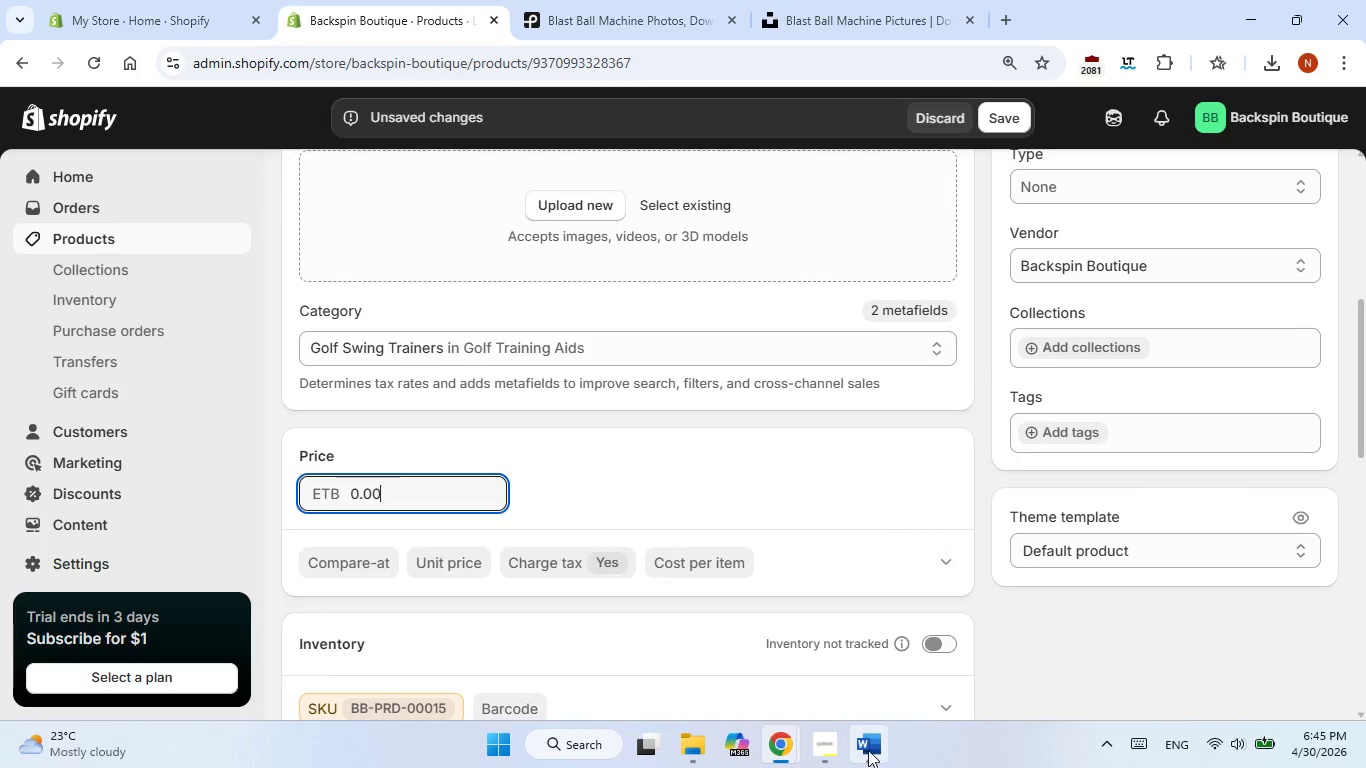 
left_click([868, 750])
 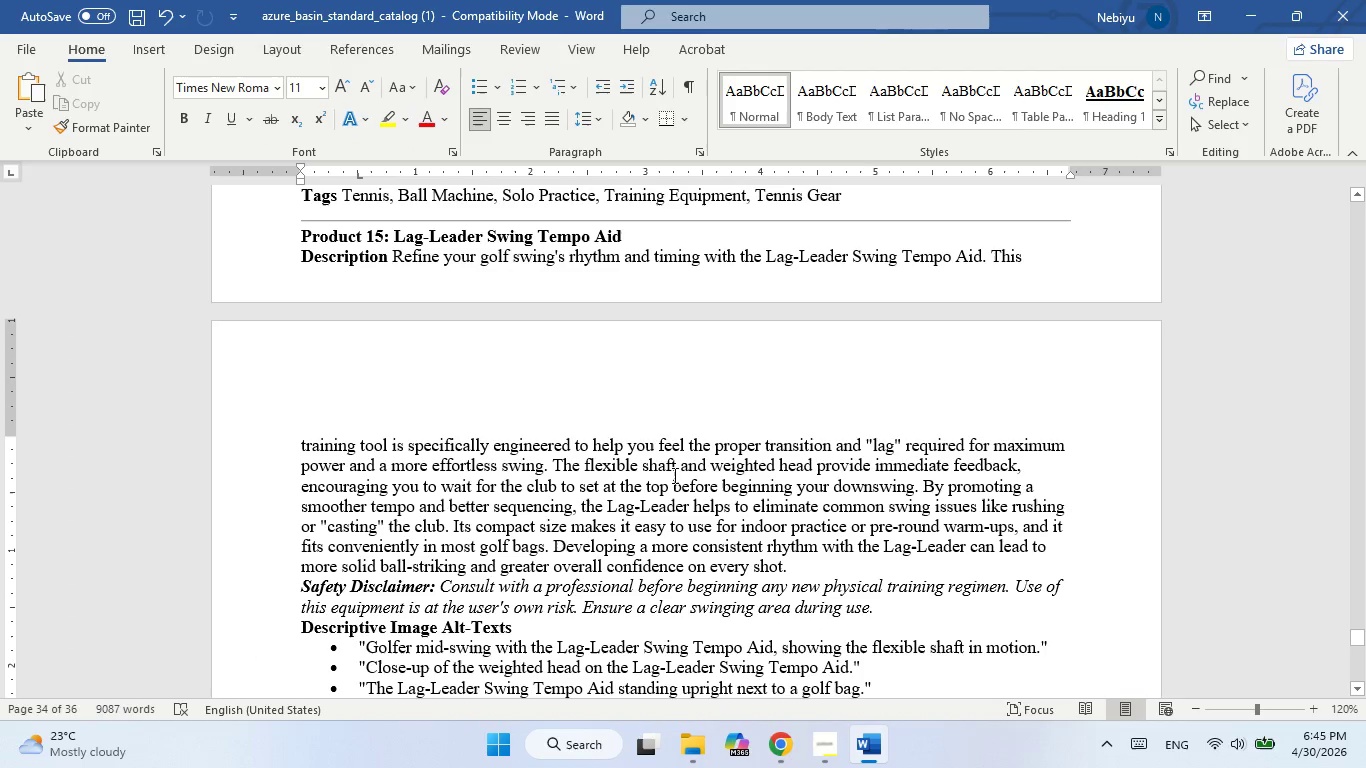 
scroll: coordinate [609, 418], scroll_direction: down, amount: 4.0
 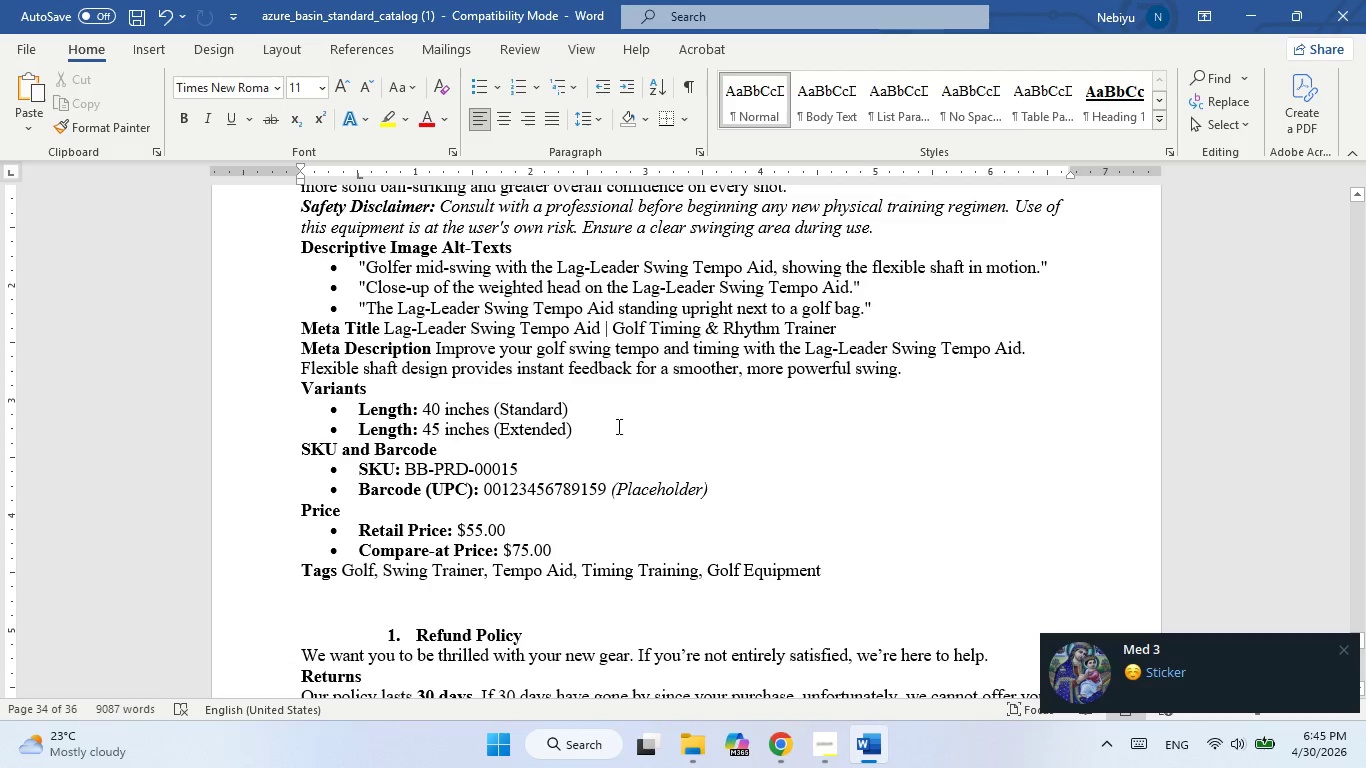 
wait(5.07)
 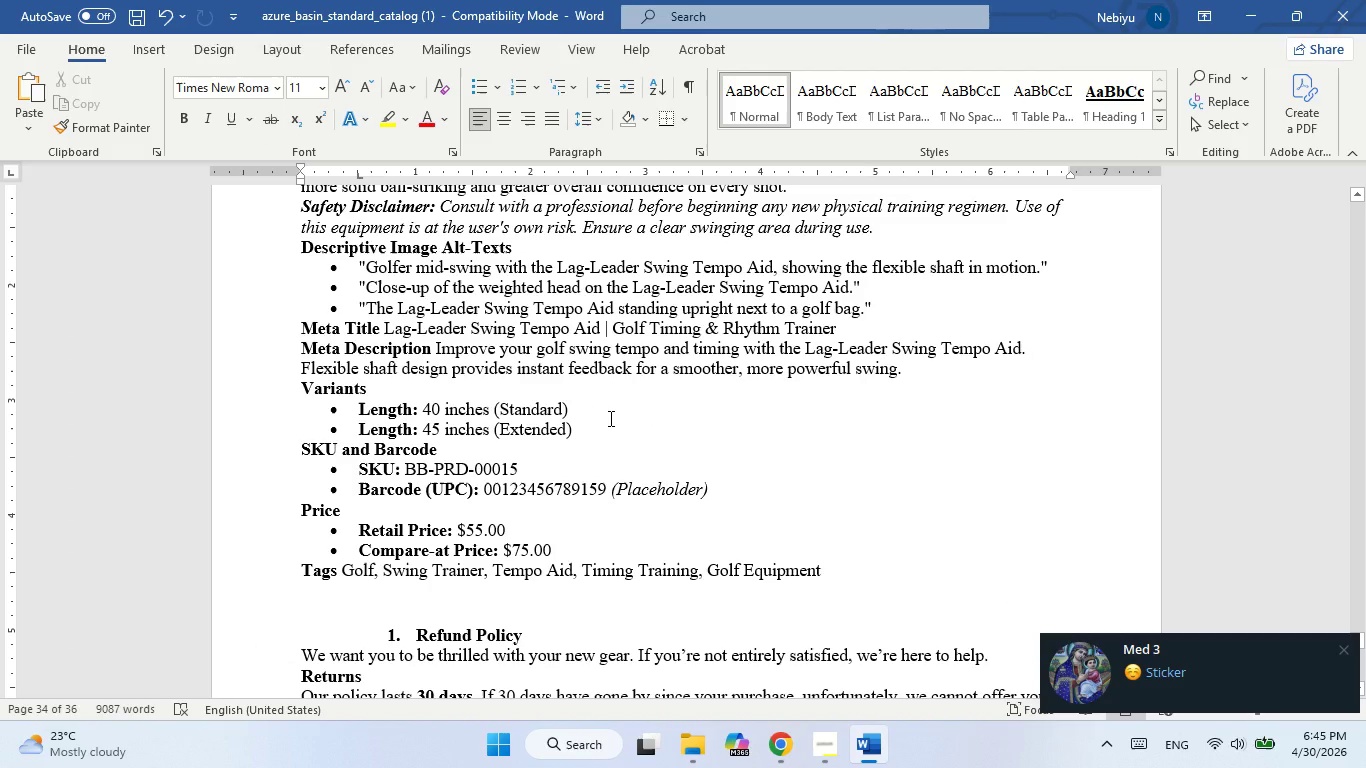 
left_click([855, 735])
 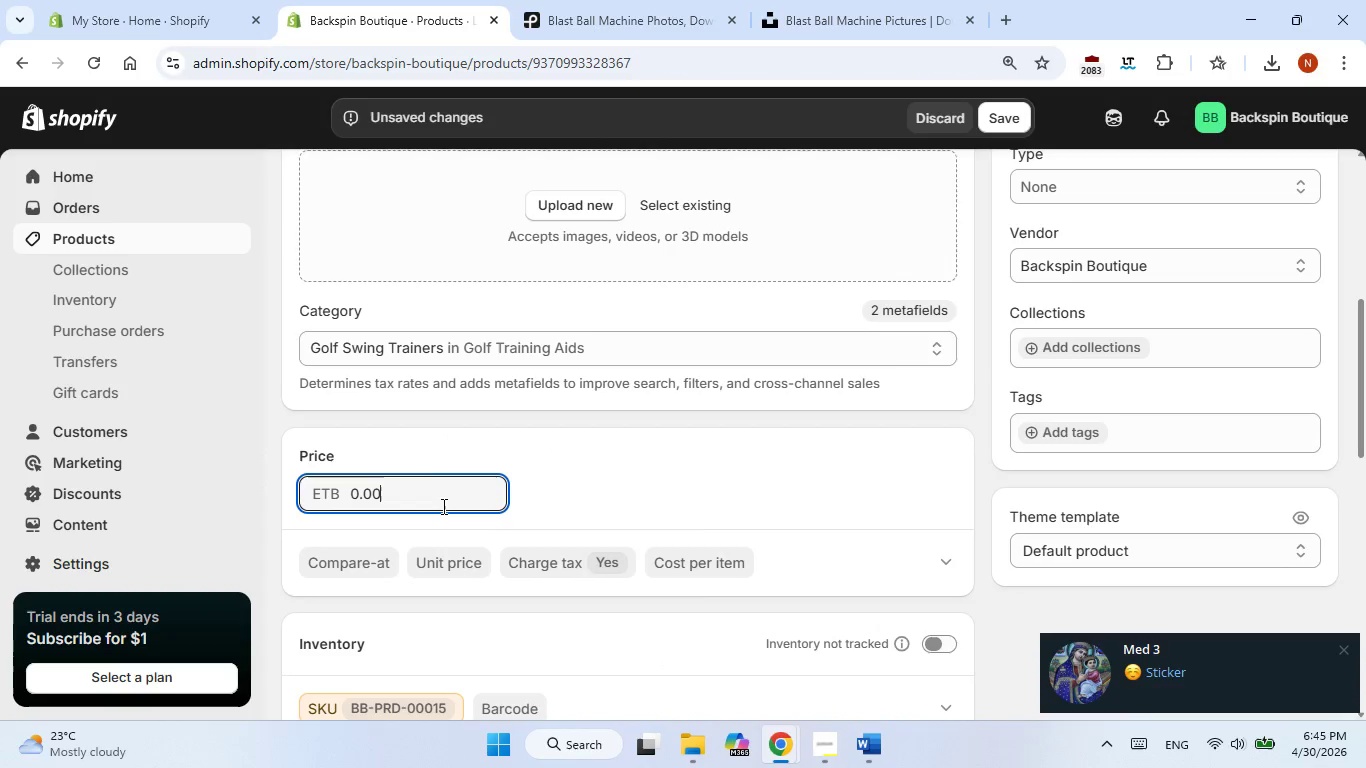 
double_click([426, 478])
 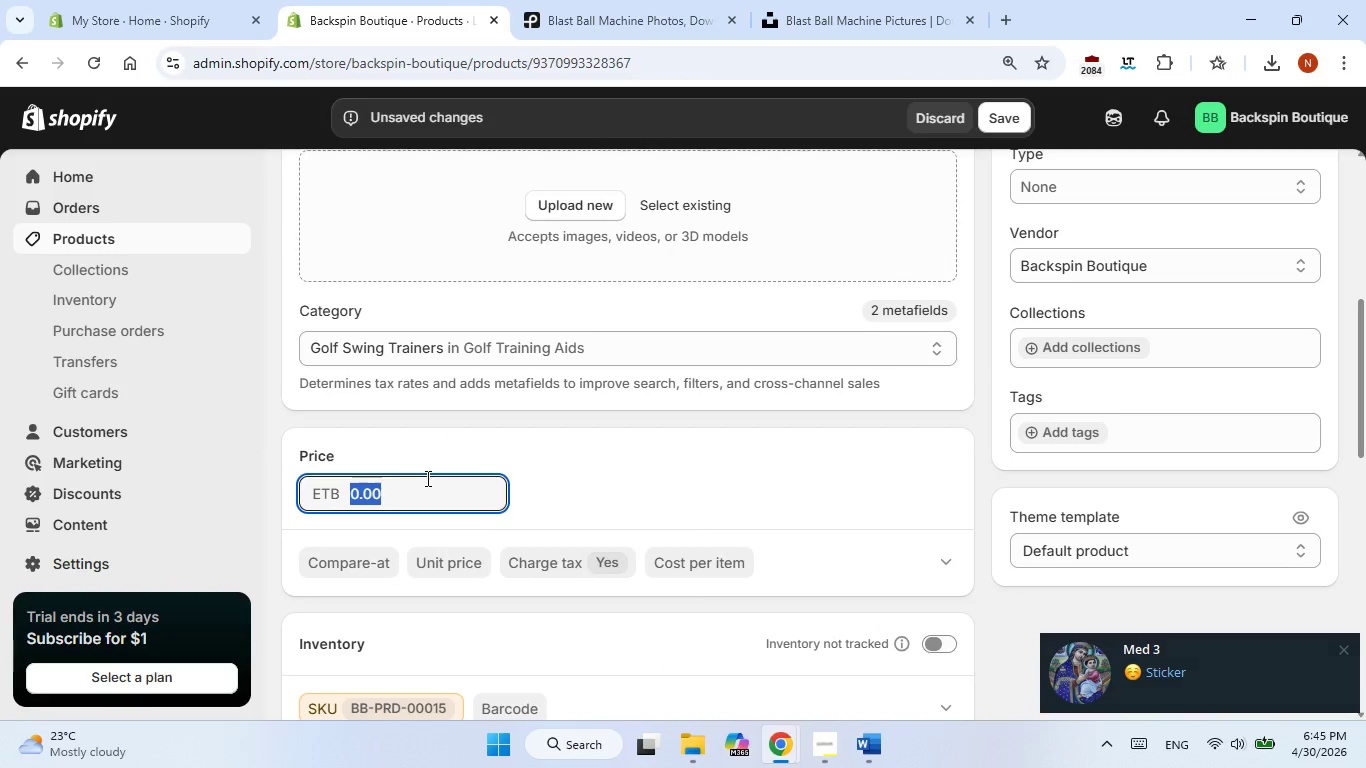 
key(Numpad5)
 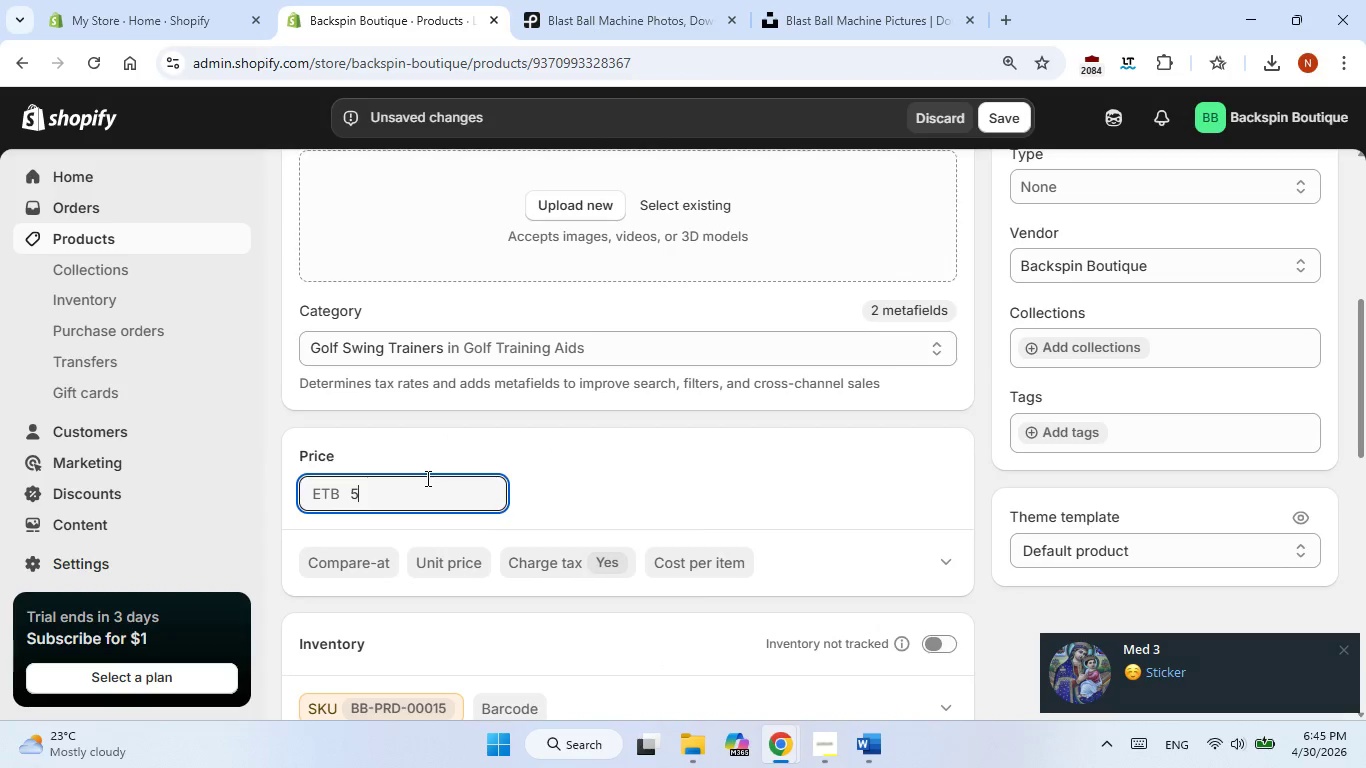 
key(Numpad5)
 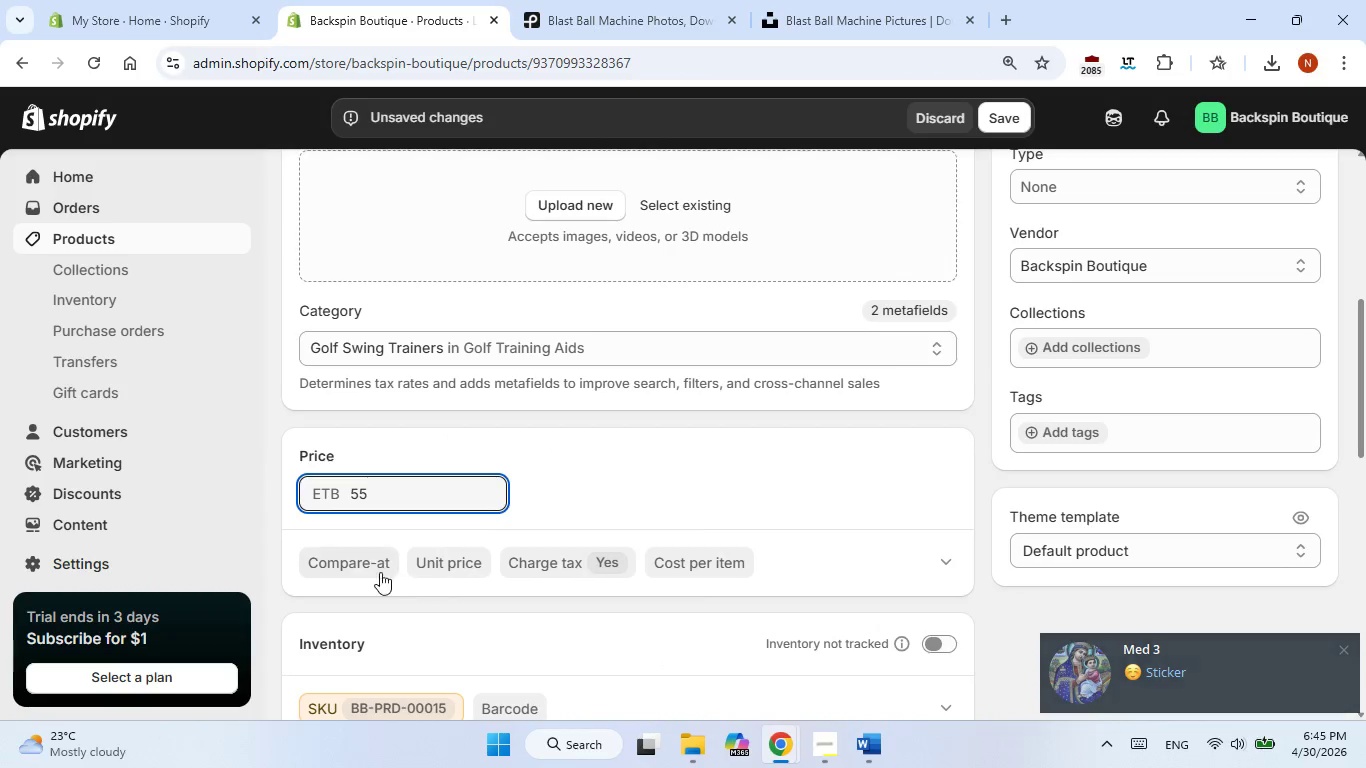 
left_click([361, 563])
 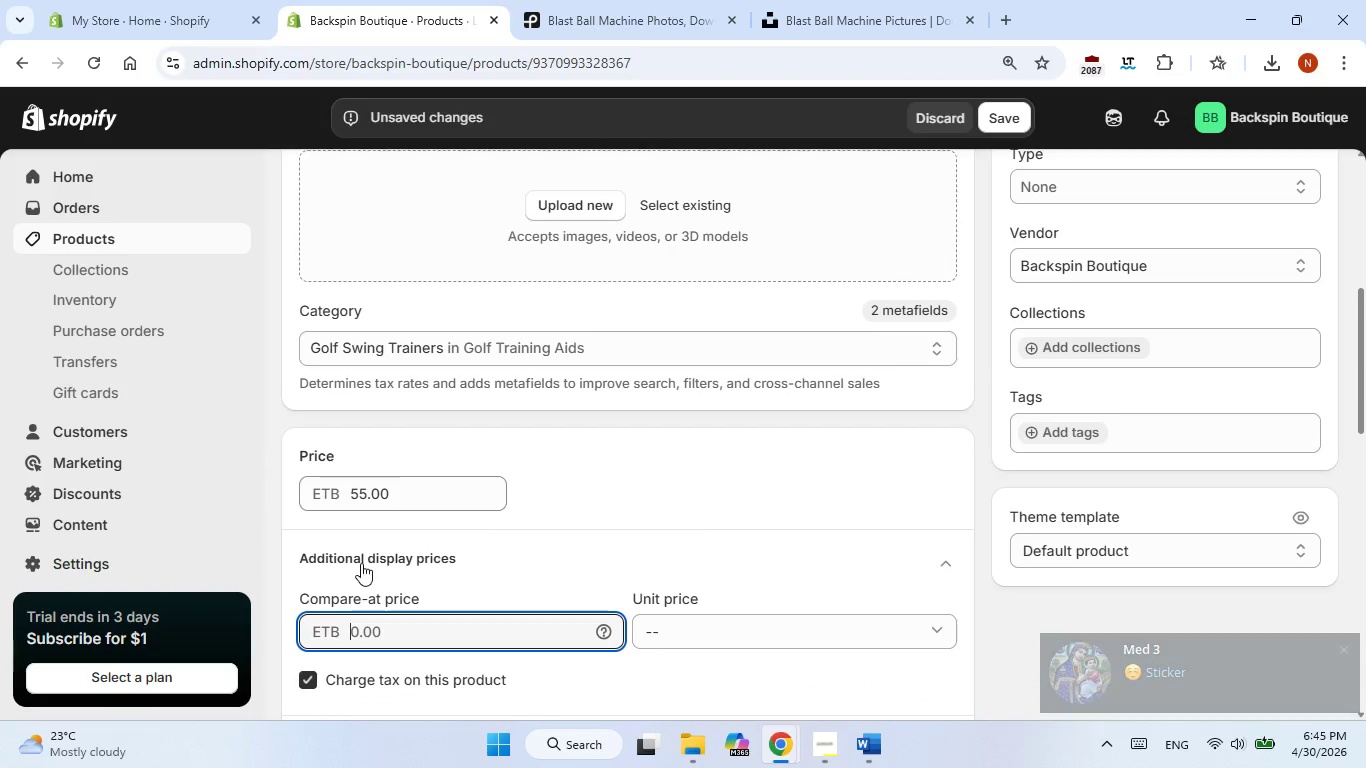 
key(Numpad7)
 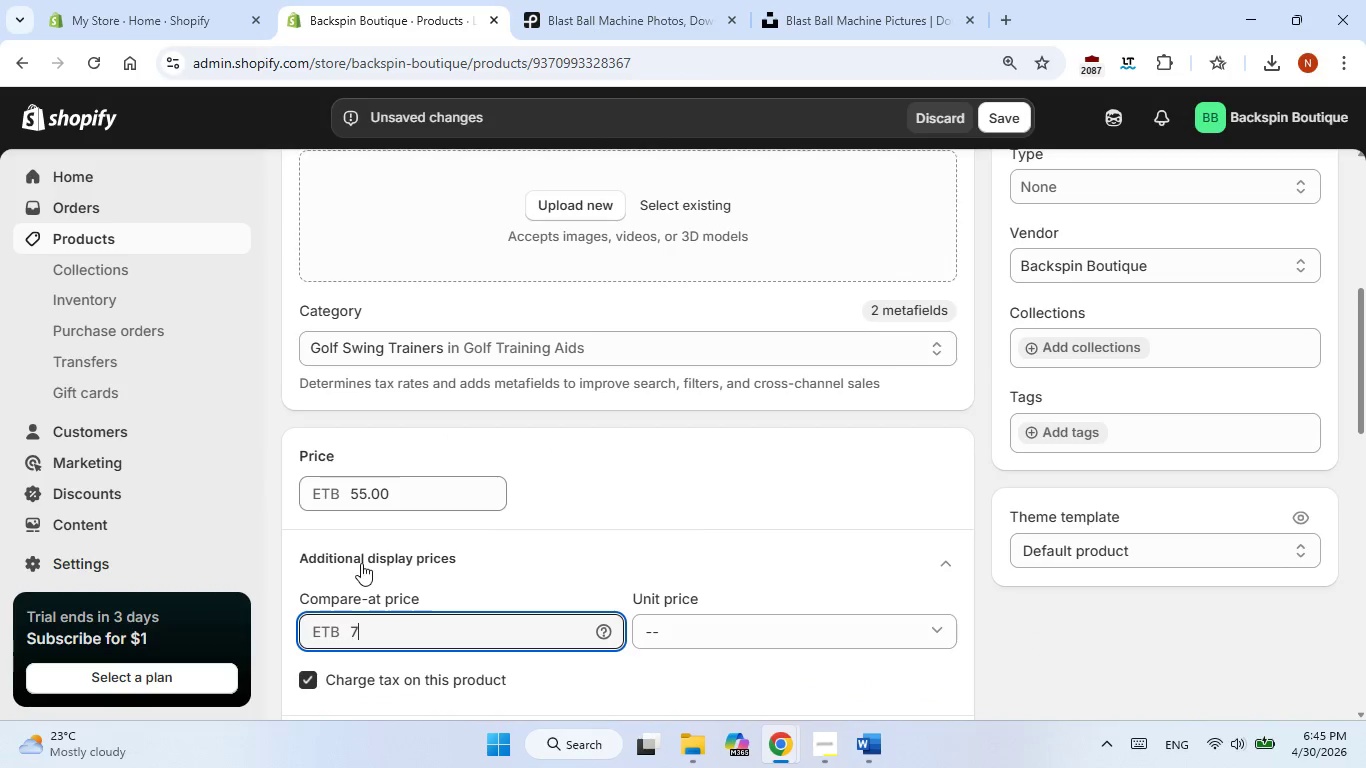 
key(Numpad5)
 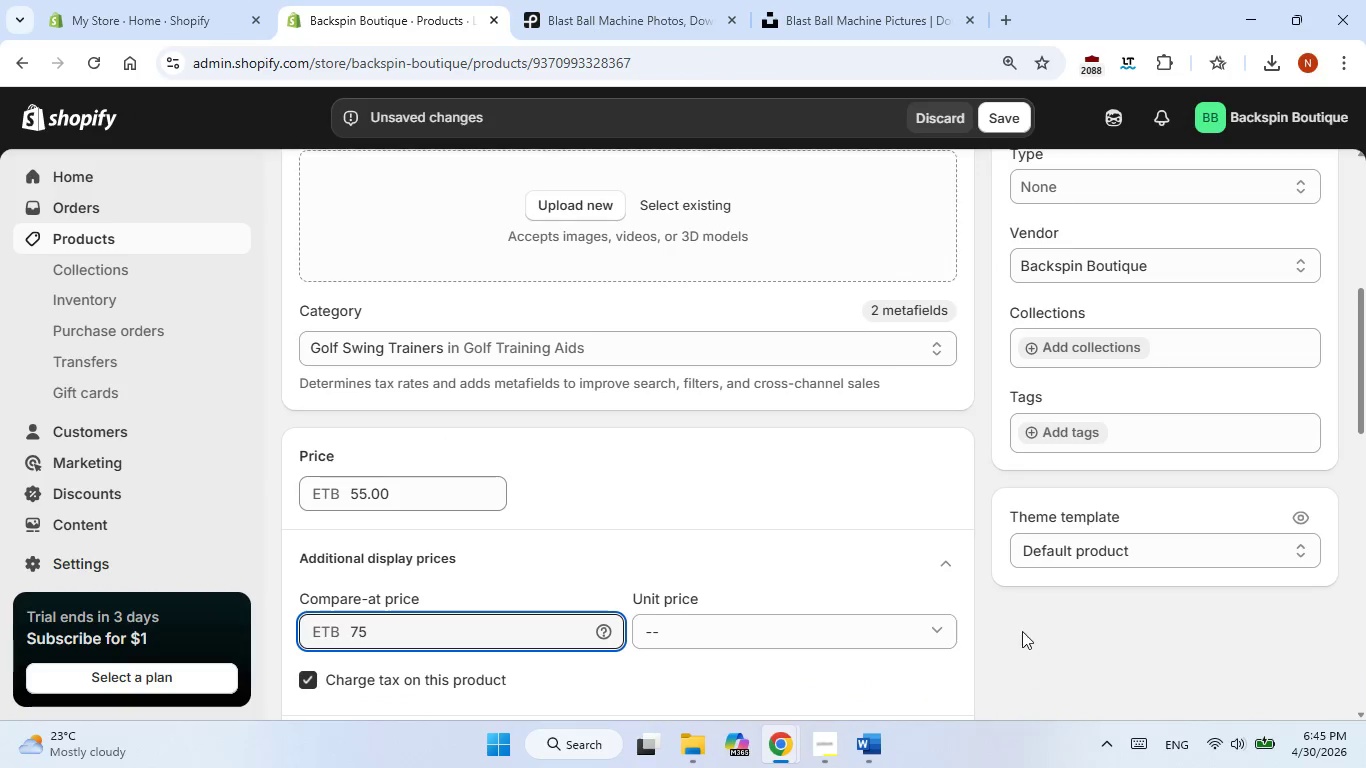 
left_click([1090, 644])
 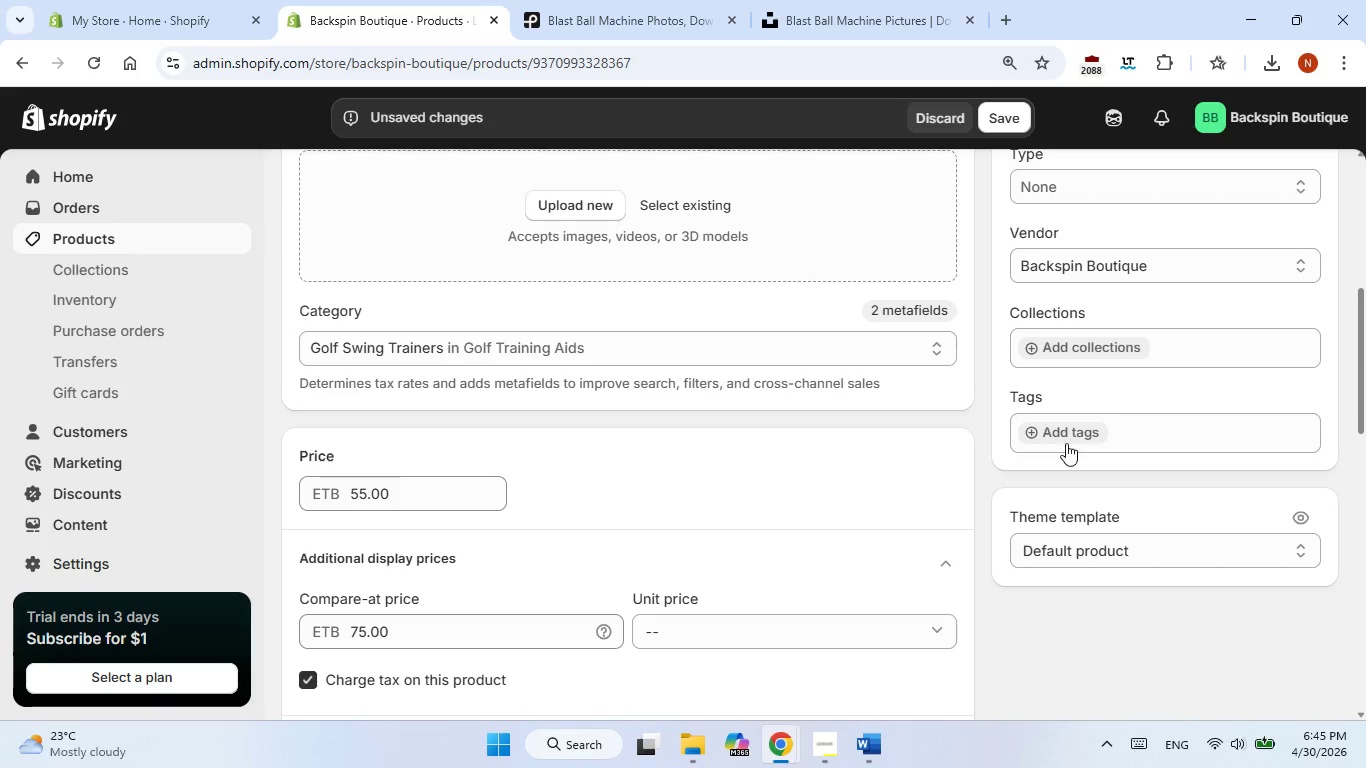 
left_click([1066, 438])
 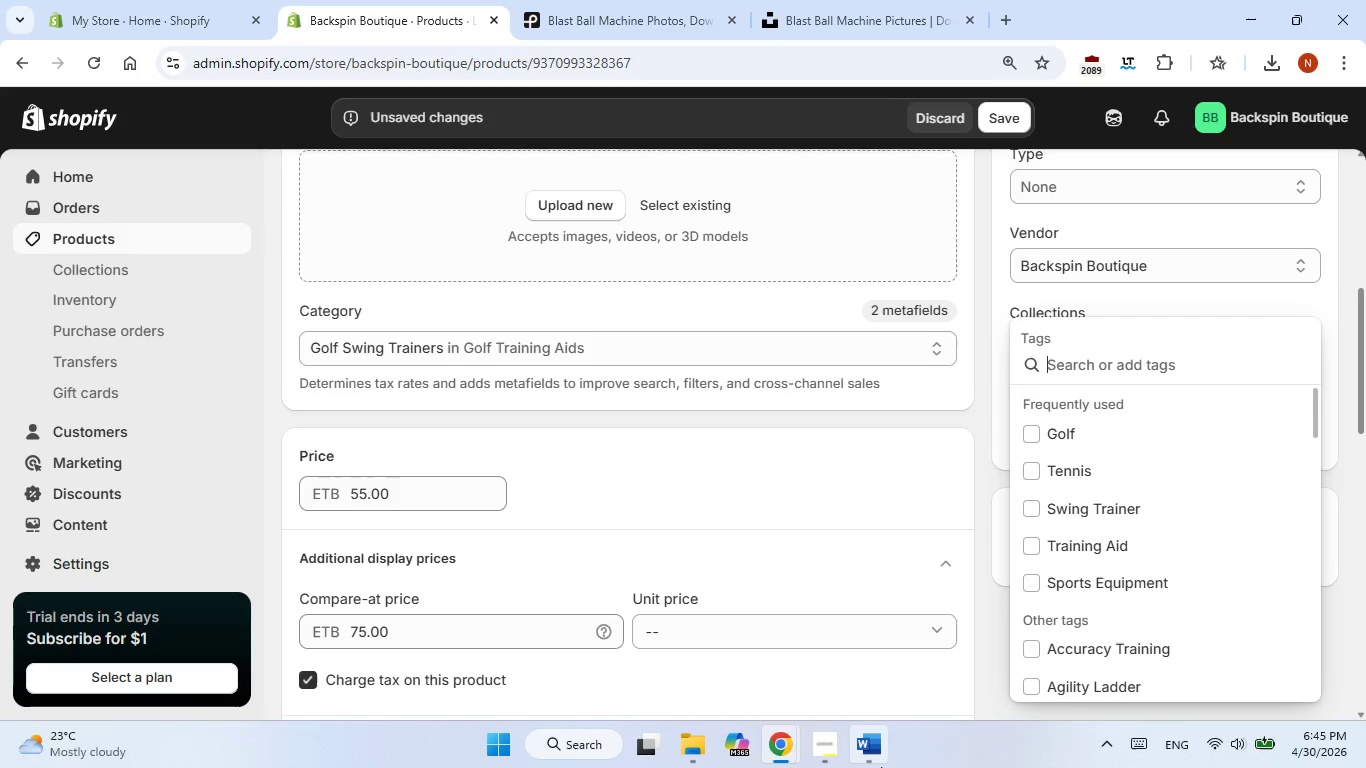 
left_click([881, 762])
 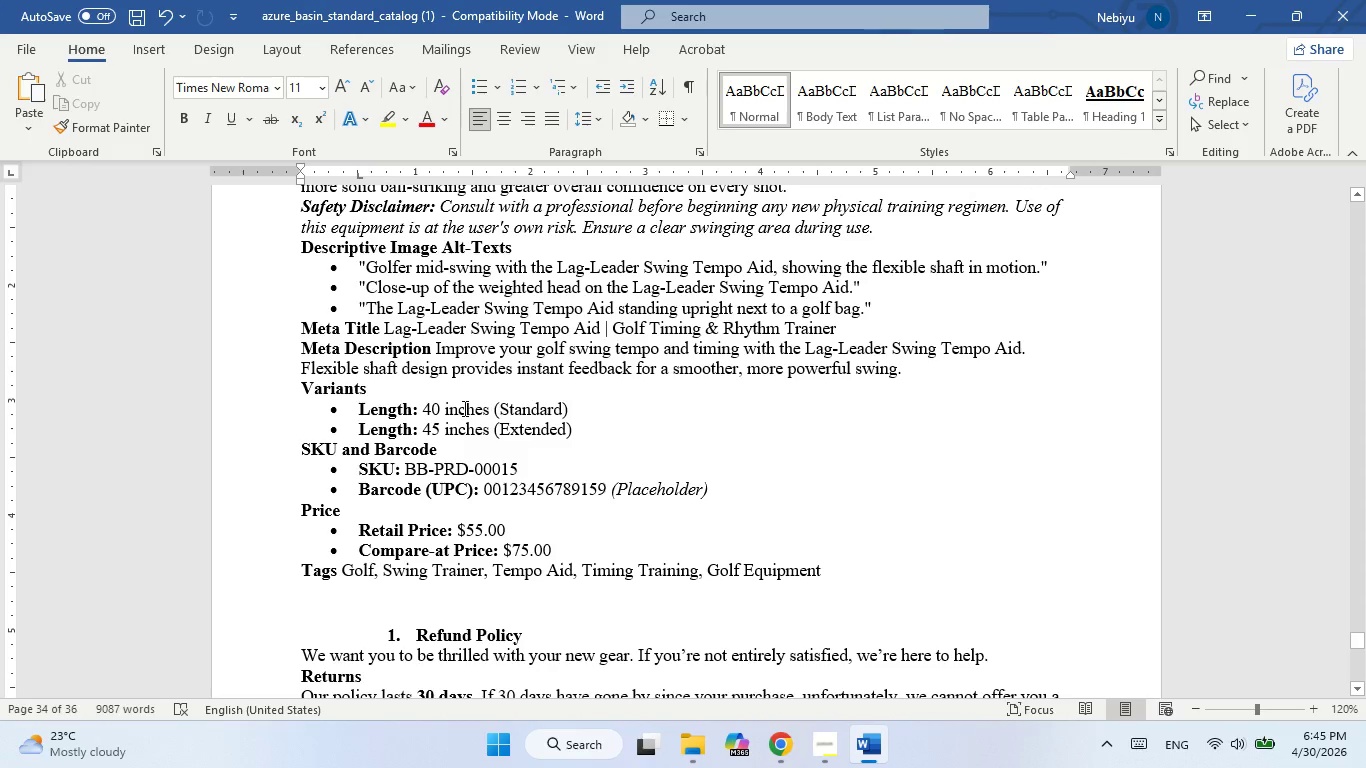 
scroll: coordinate [392, 532], scroll_direction: down, amount: 1.0
 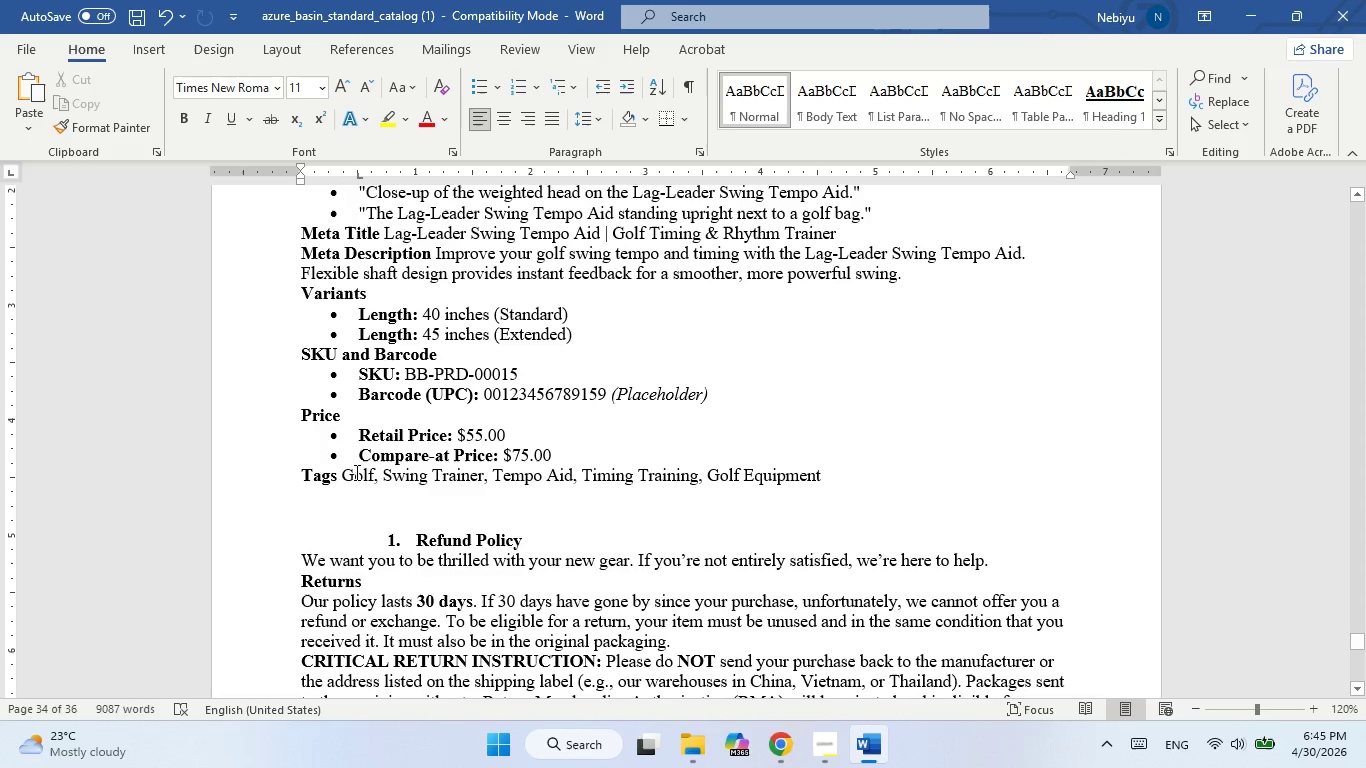 
left_click_drag(start_coordinate=[347, 480], to_coordinate=[879, 478])
 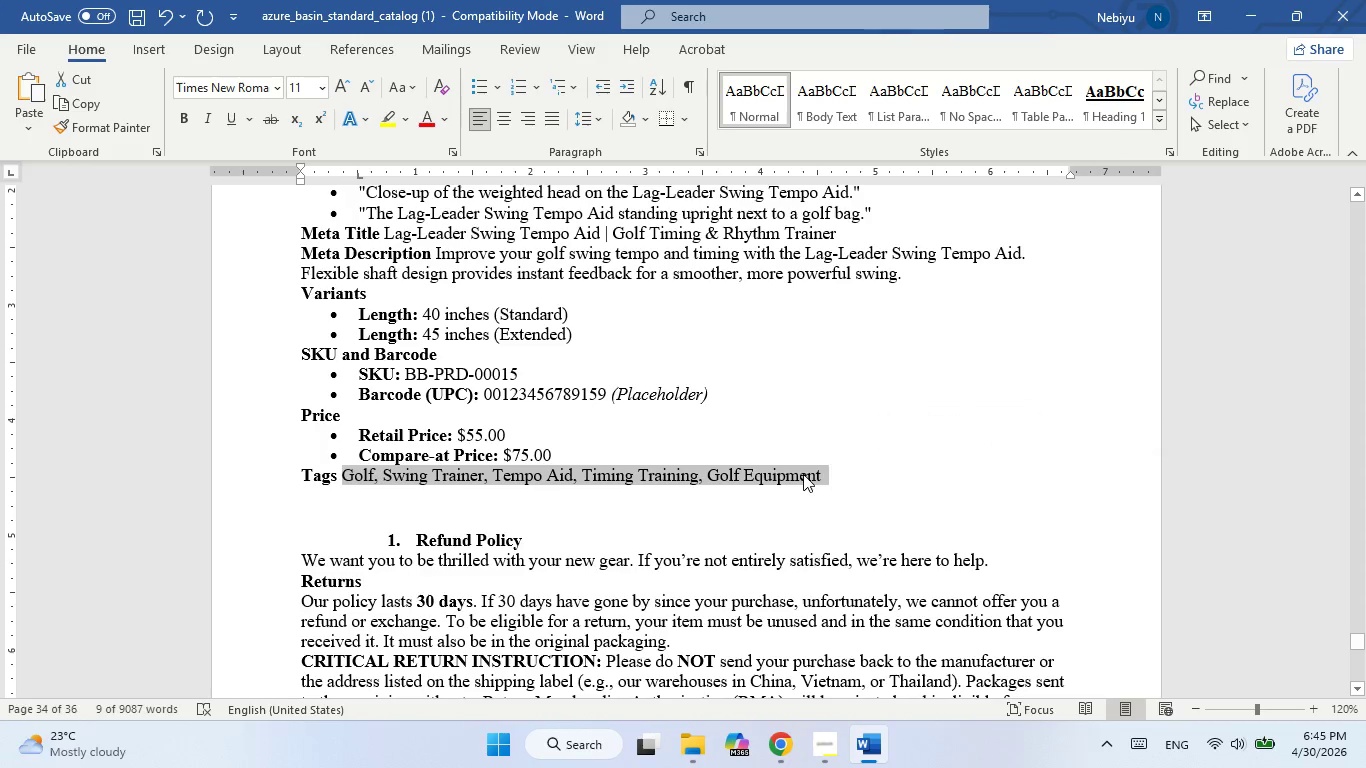 
right_click([803, 474])
 